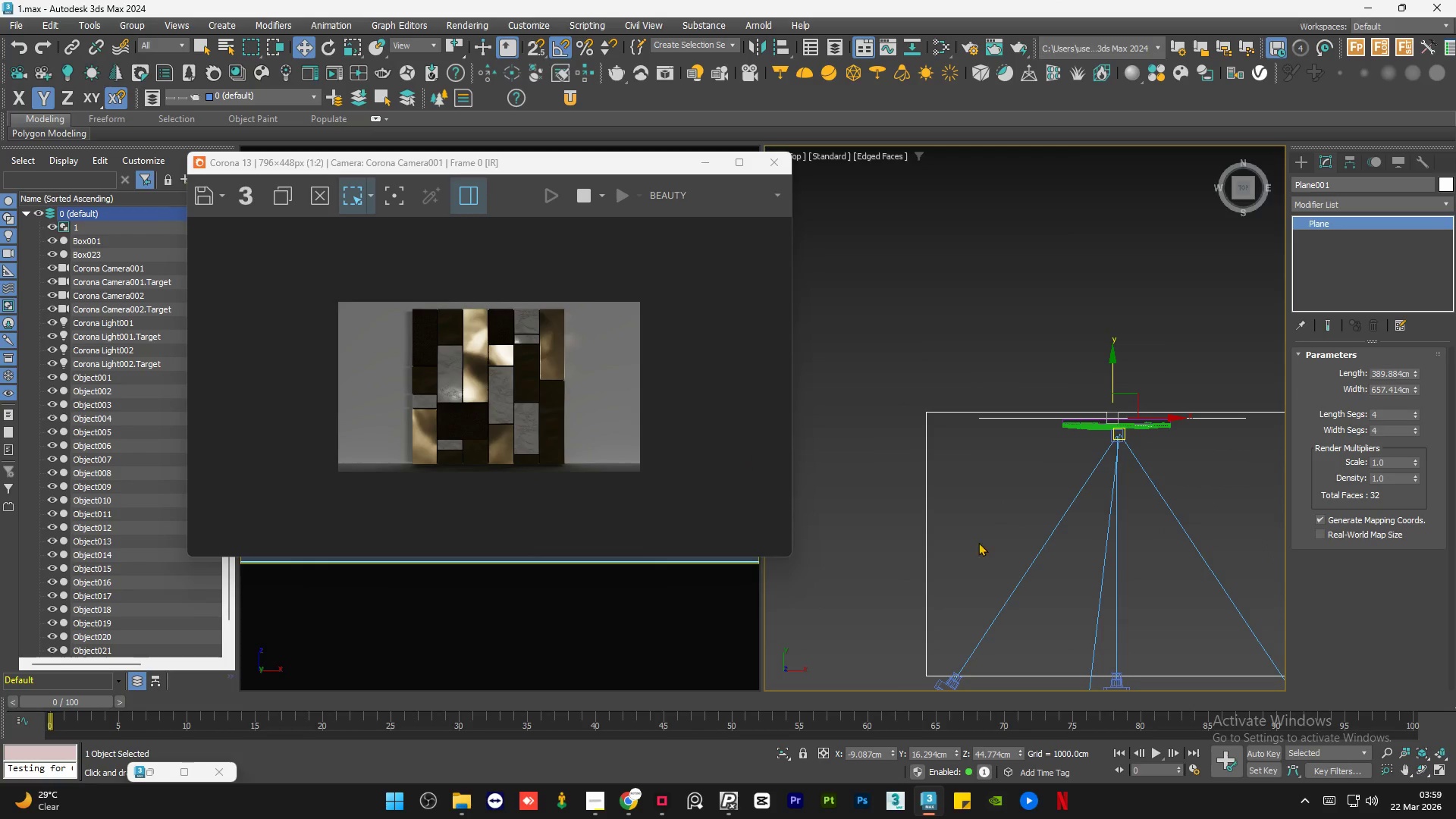 
left_click([1236, 196])
 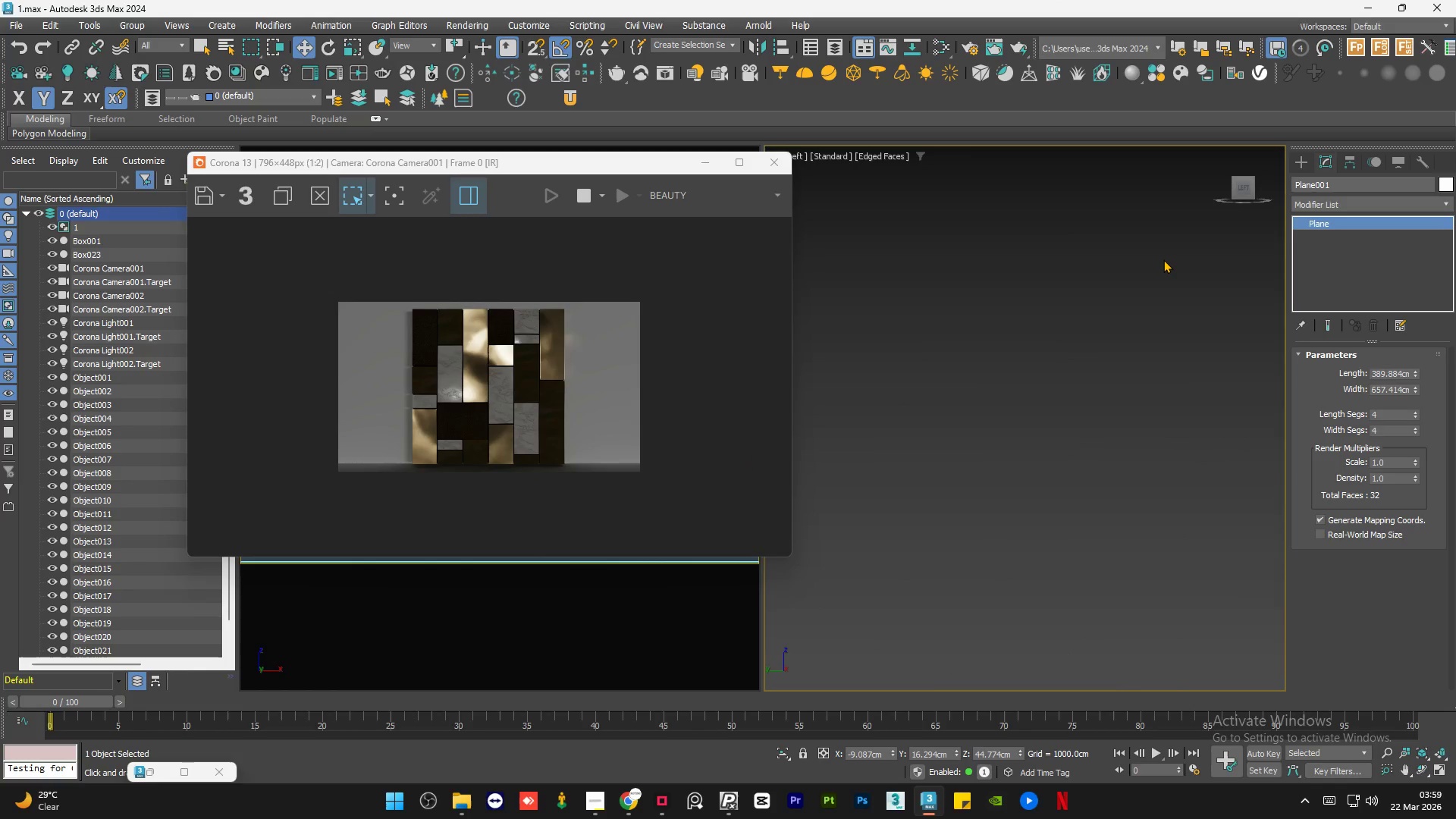 
key(Z)
 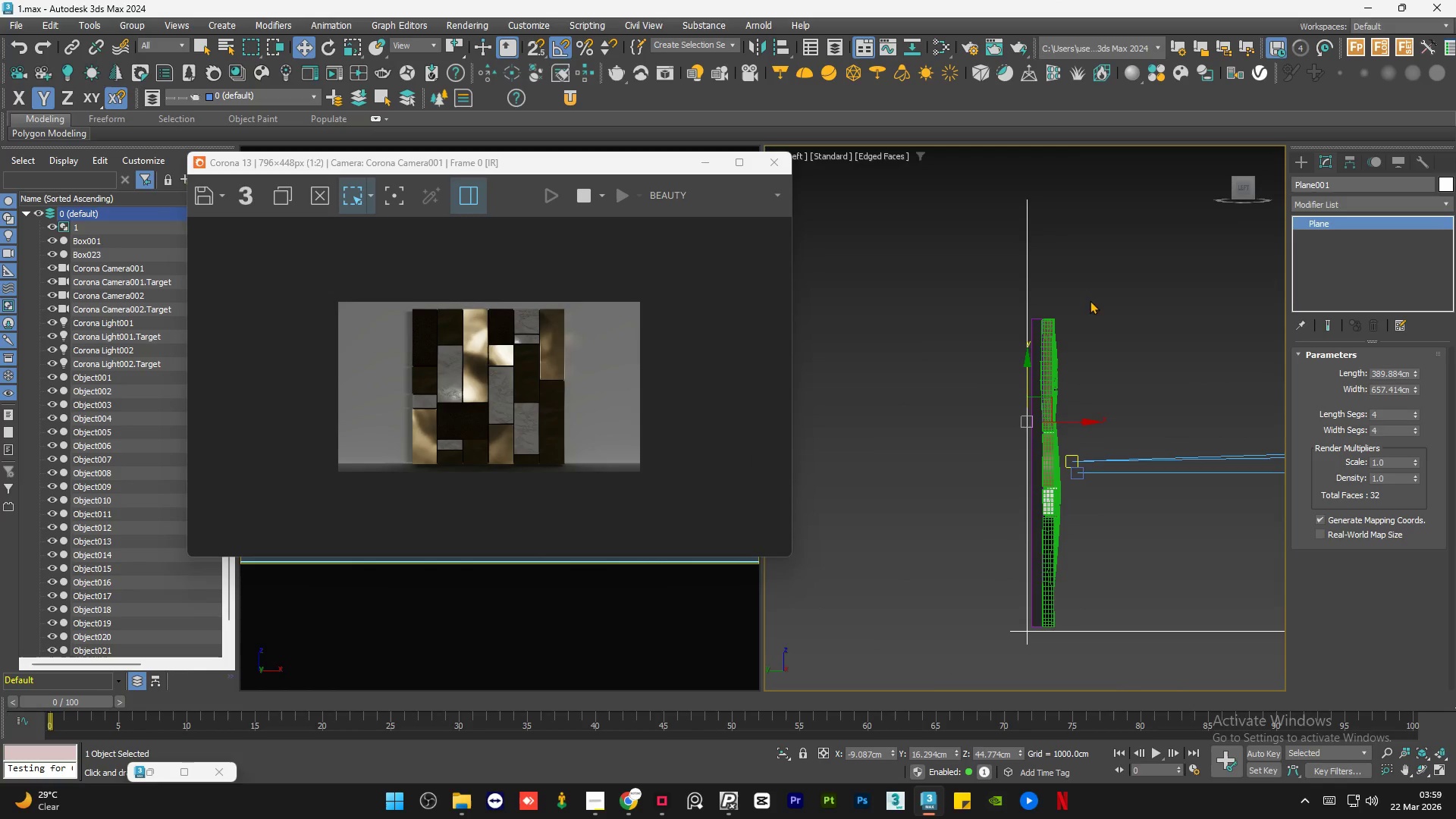 
scroll: coordinate [1062, 343], scroll_direction: down, amount: 1.0
 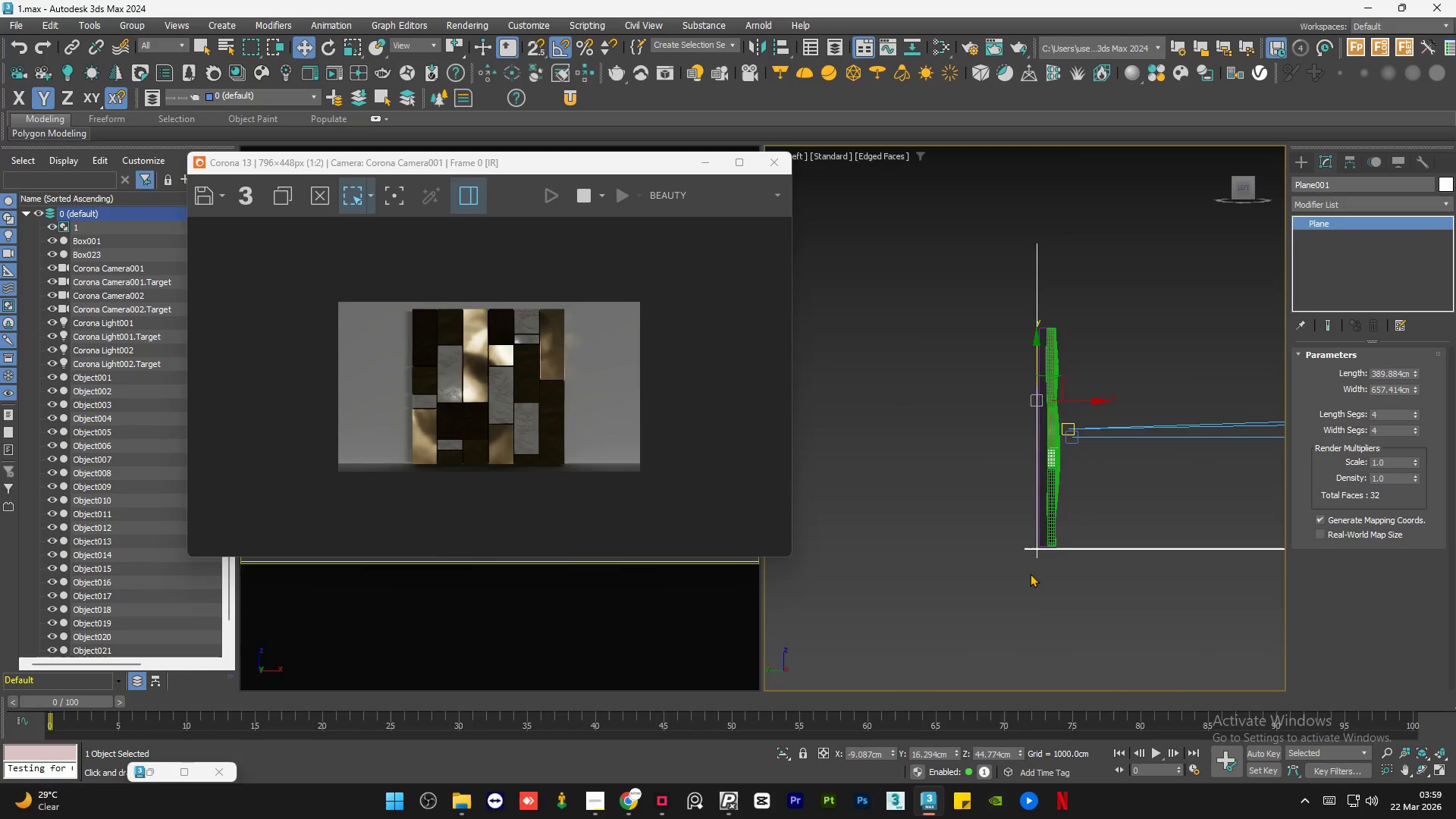 
scroll: coordinate [1033, 308], scroll_direction: up, amount: 2.0
 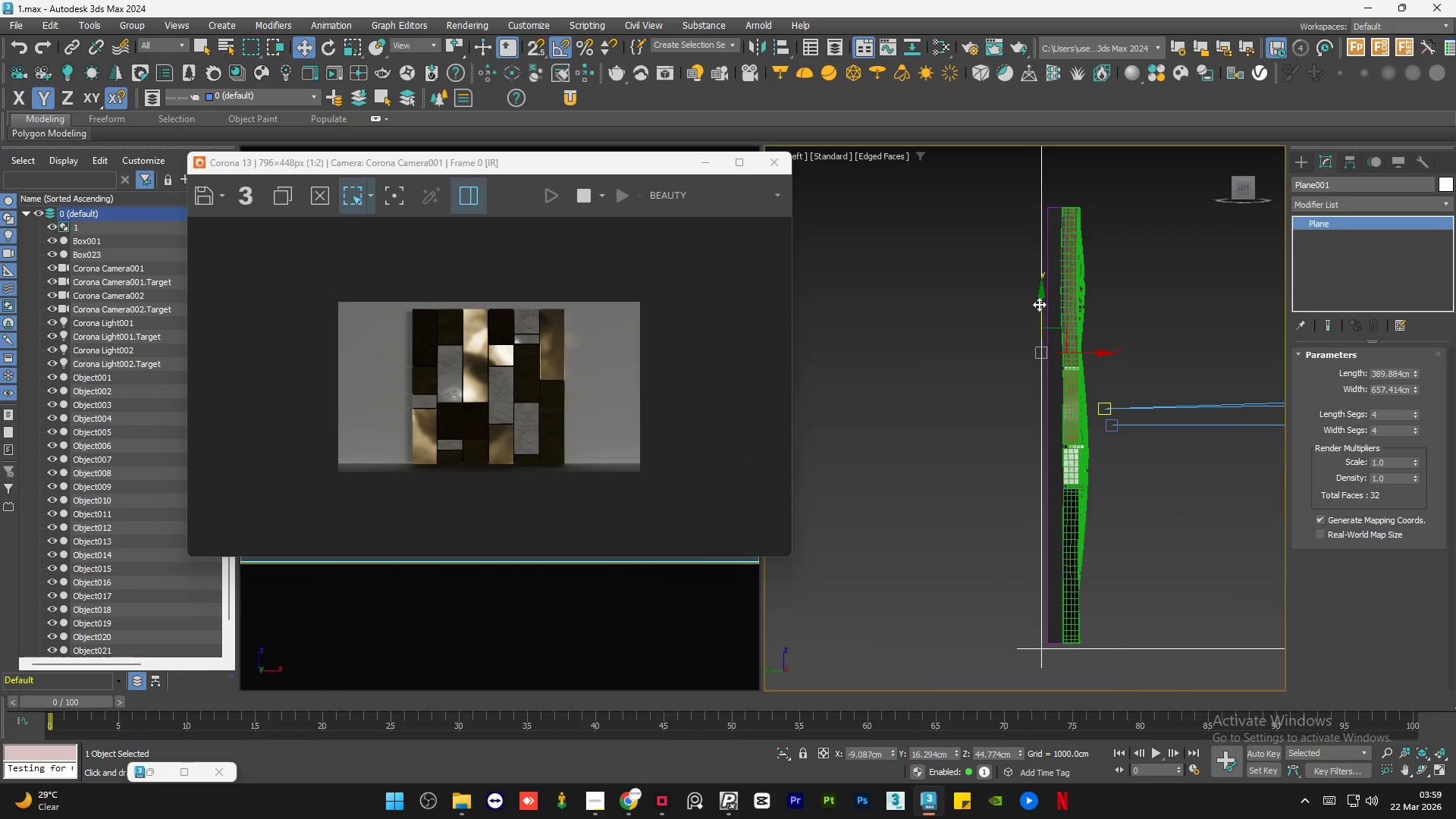 
left_click_drag(start_coordinate=[1041, 302], to_coordinate=[1053, 284])
 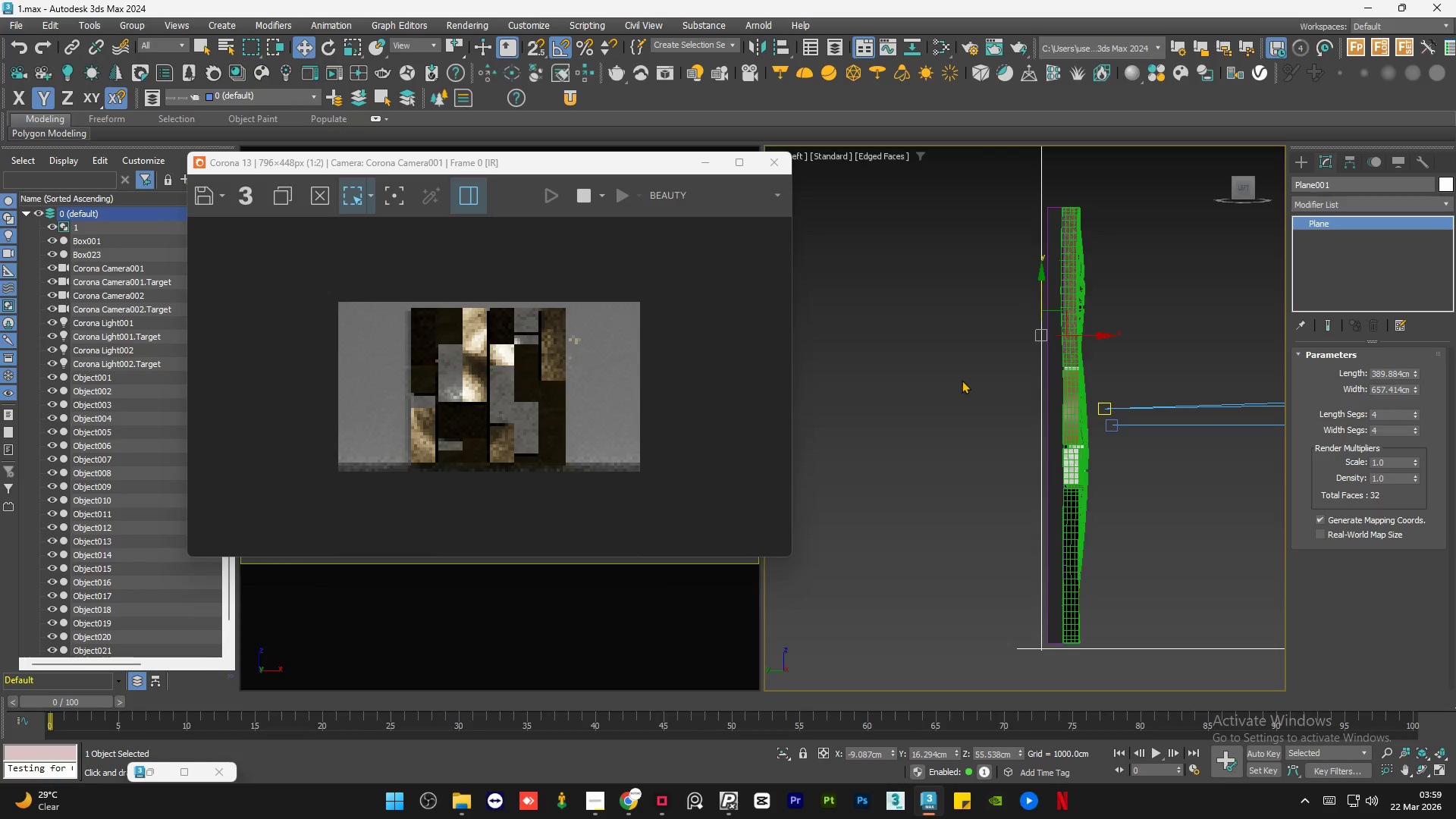 
left_click([962, 380])
 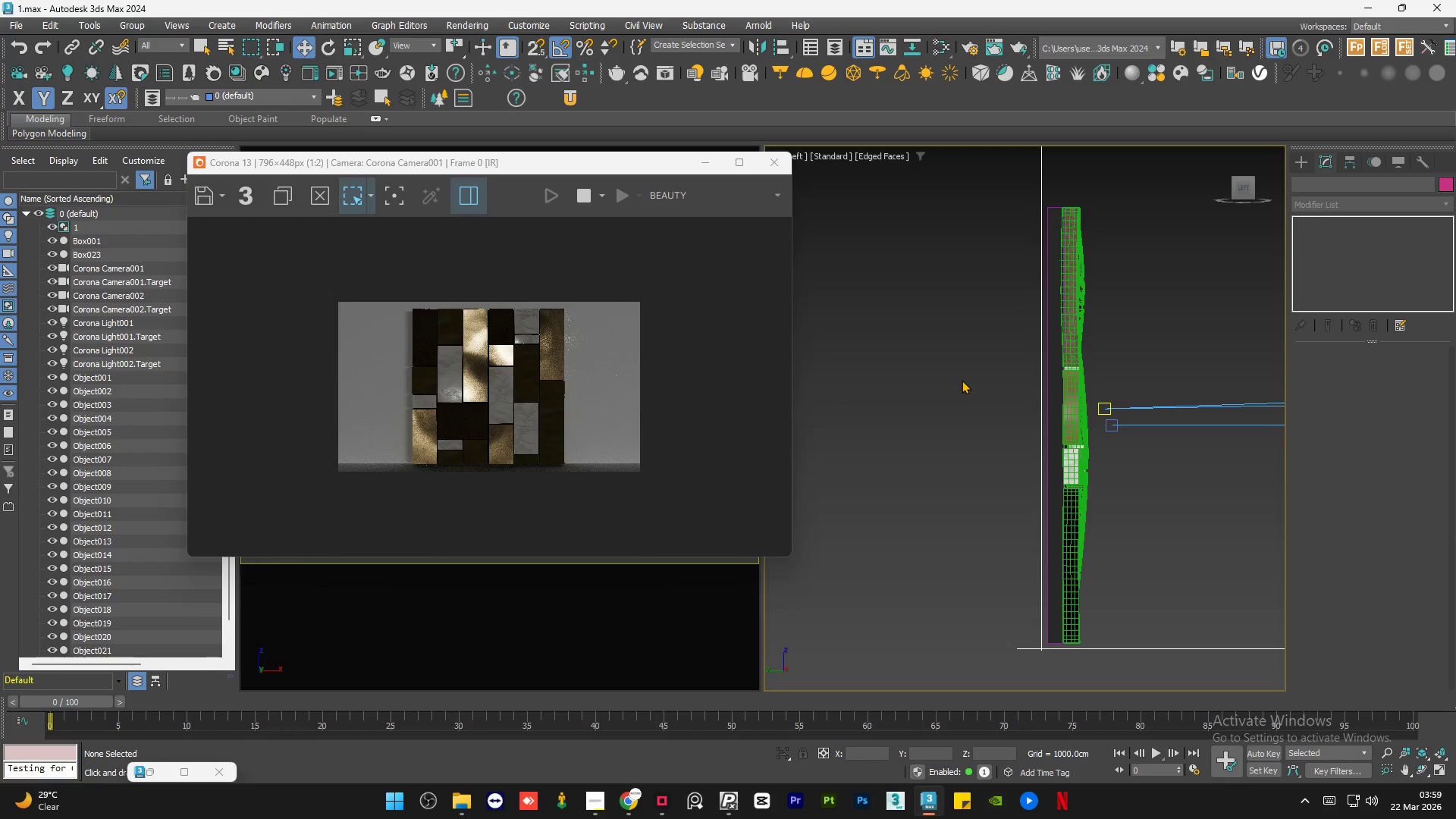 
hold_key(key=AltLeft, duration=1.31)
 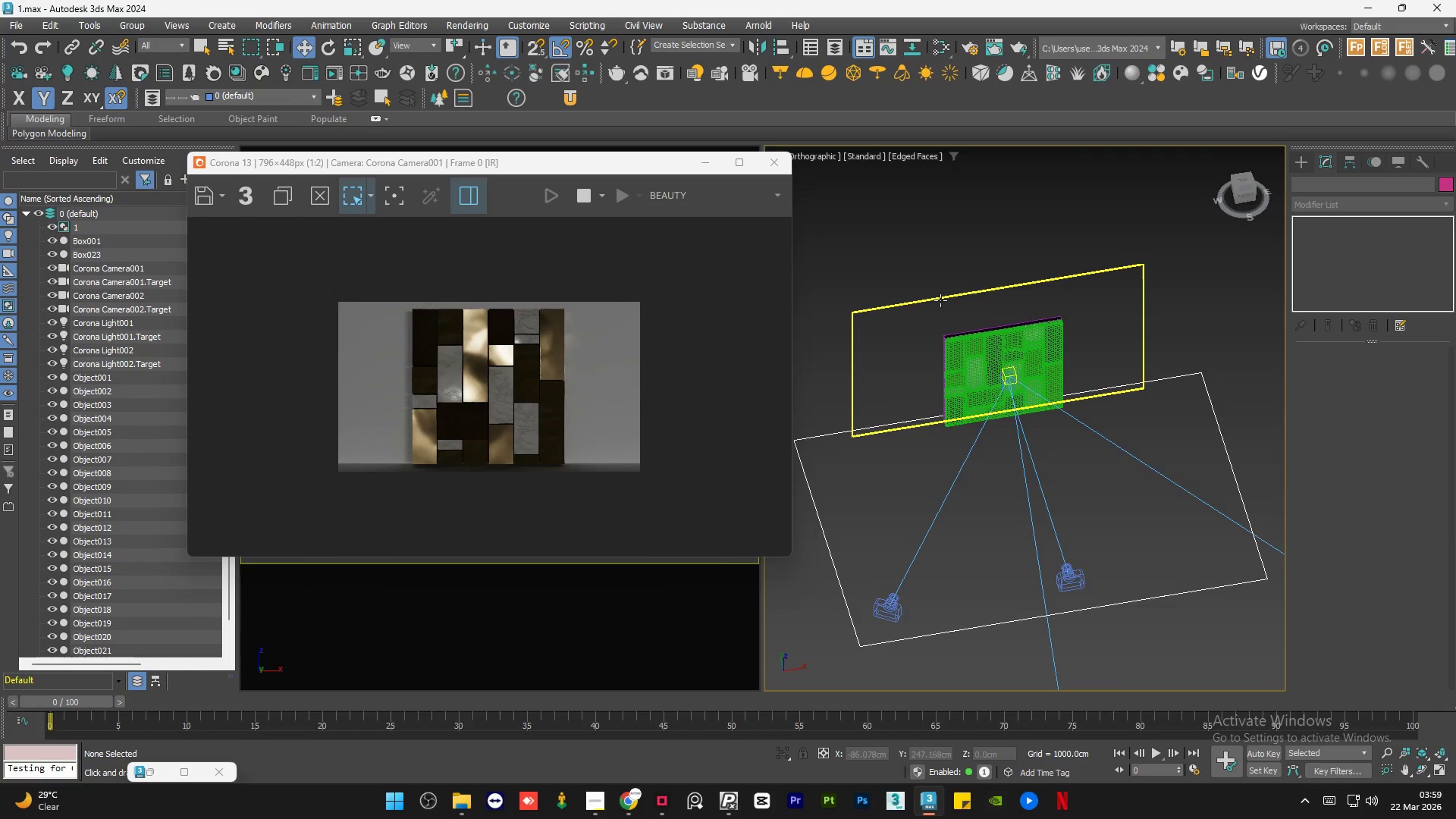 
scroll: coordinate [959, 397], scroll_direction: down, amount: 4.0
 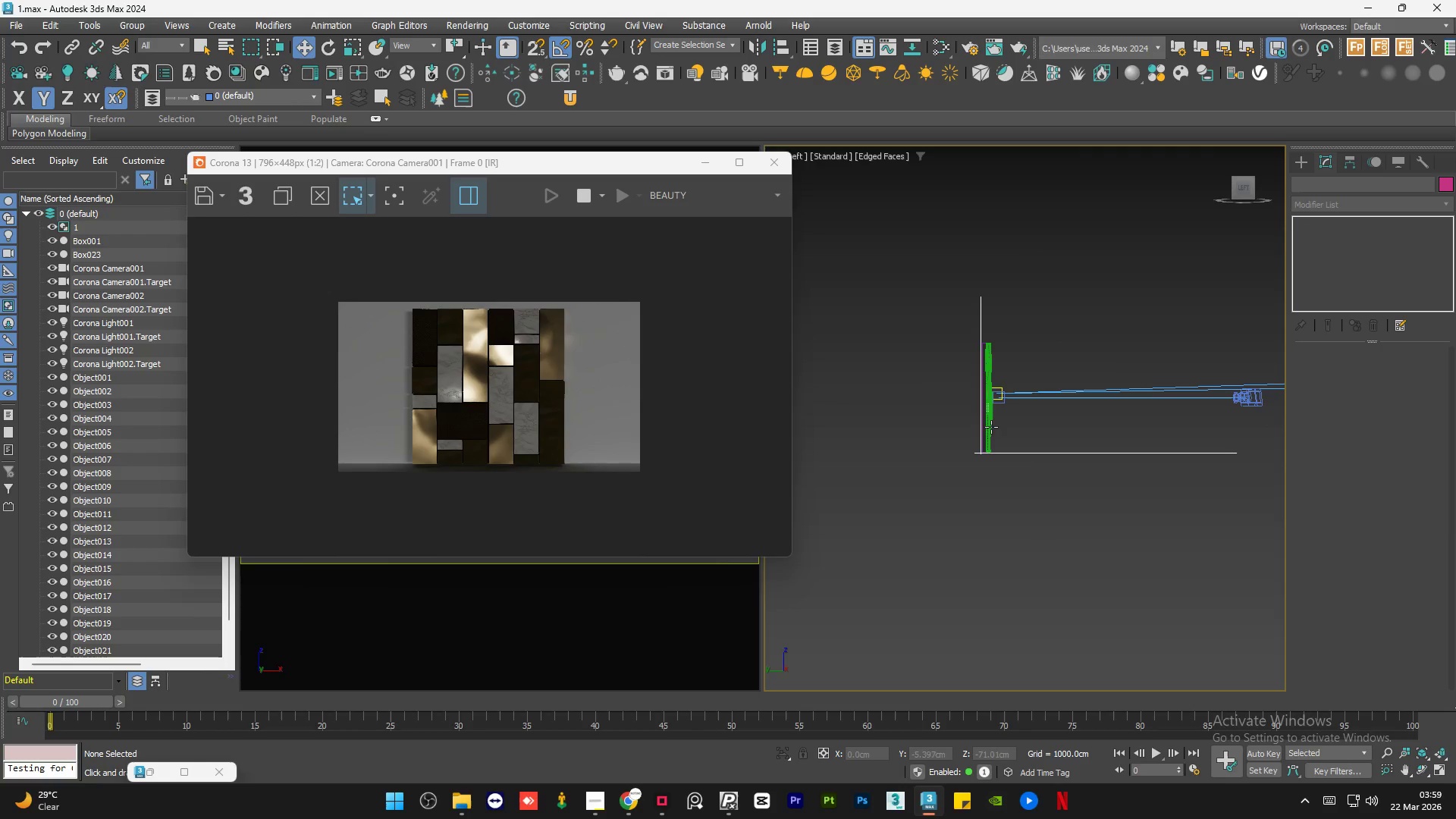 
scroll: coordinate [914, 479], scroll_direction: up, amount: 1.0
 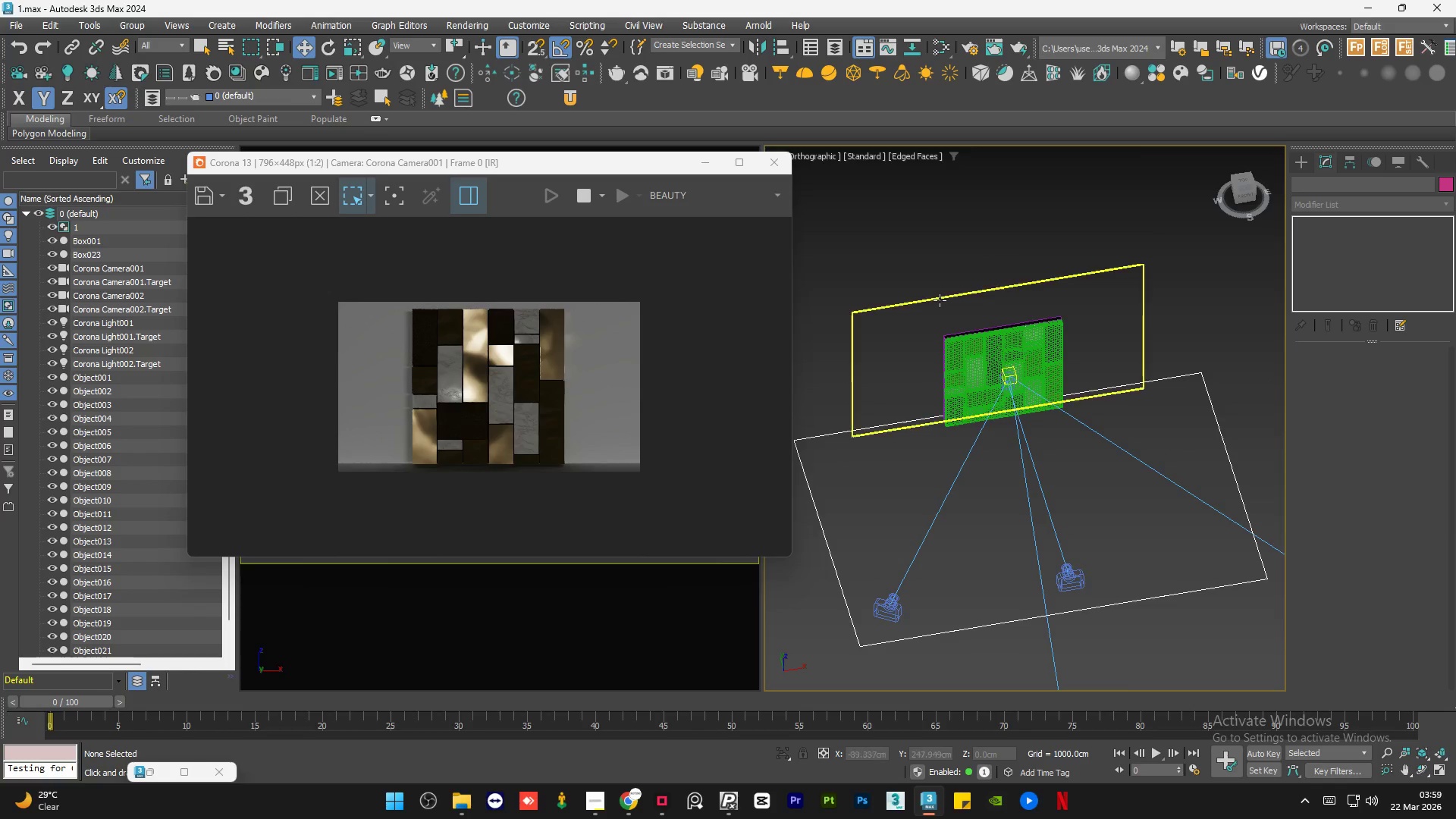 
left_click([940, 300])
 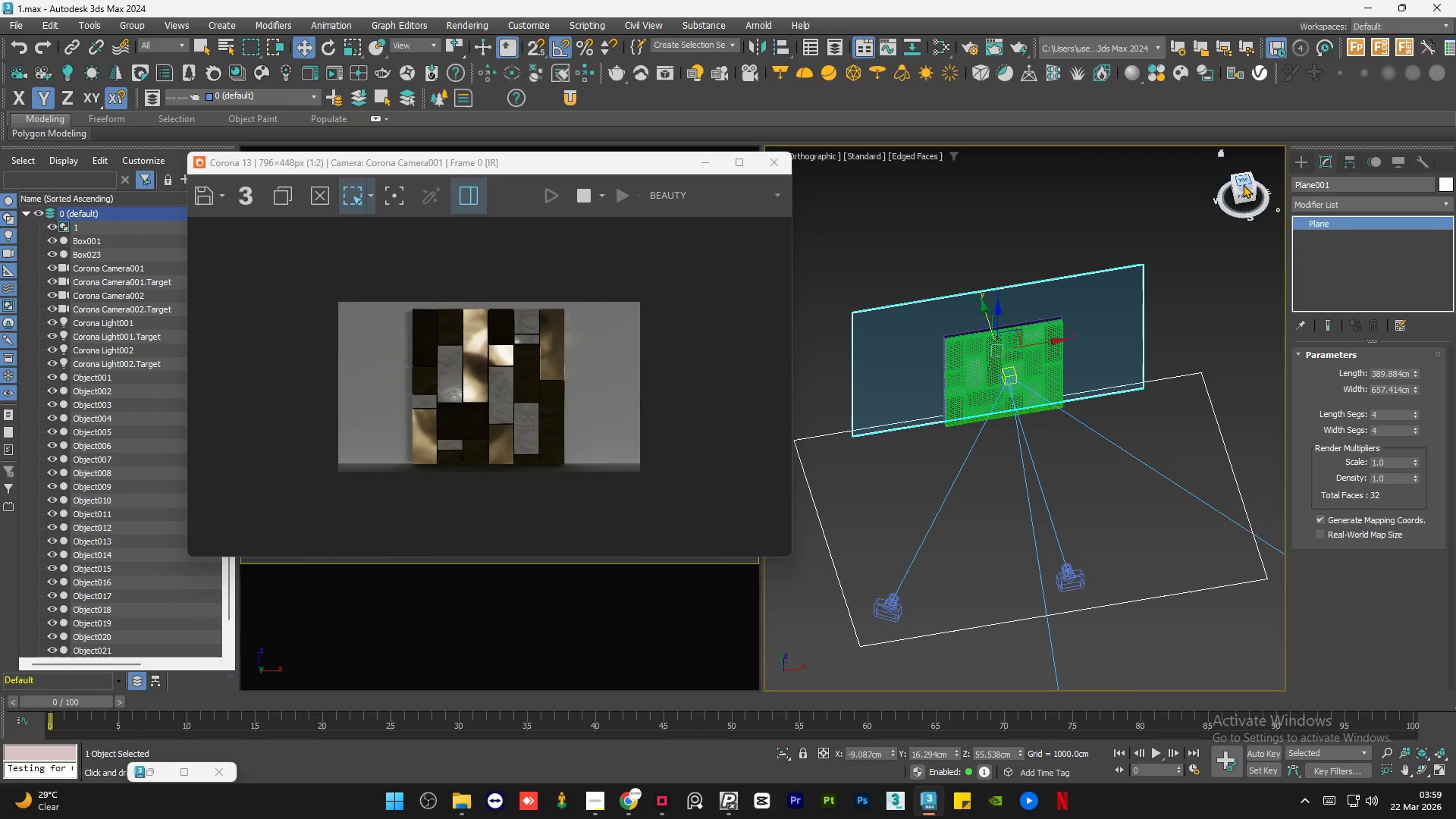 
left_click([1243, 184])
 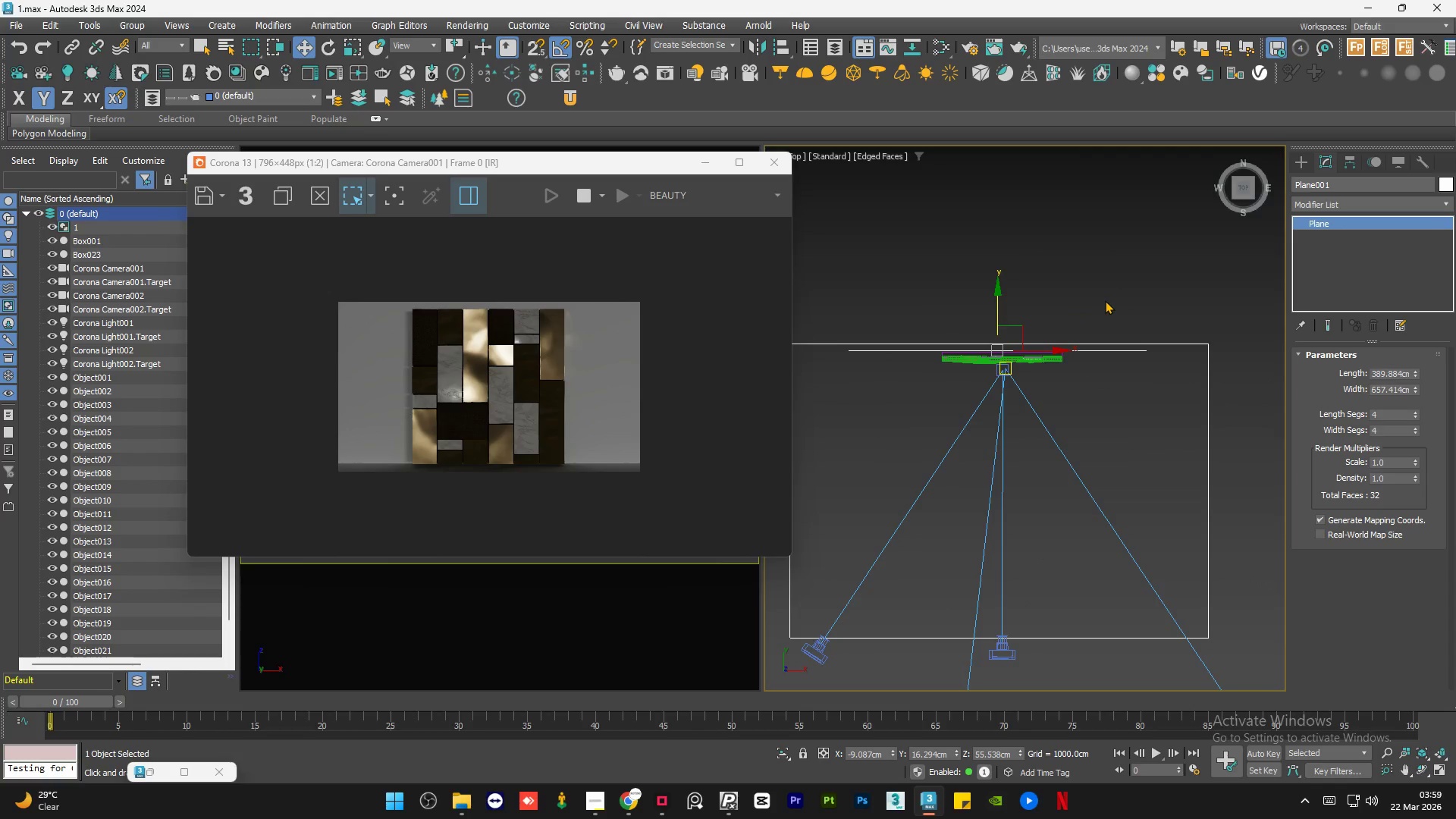 
key(E)
 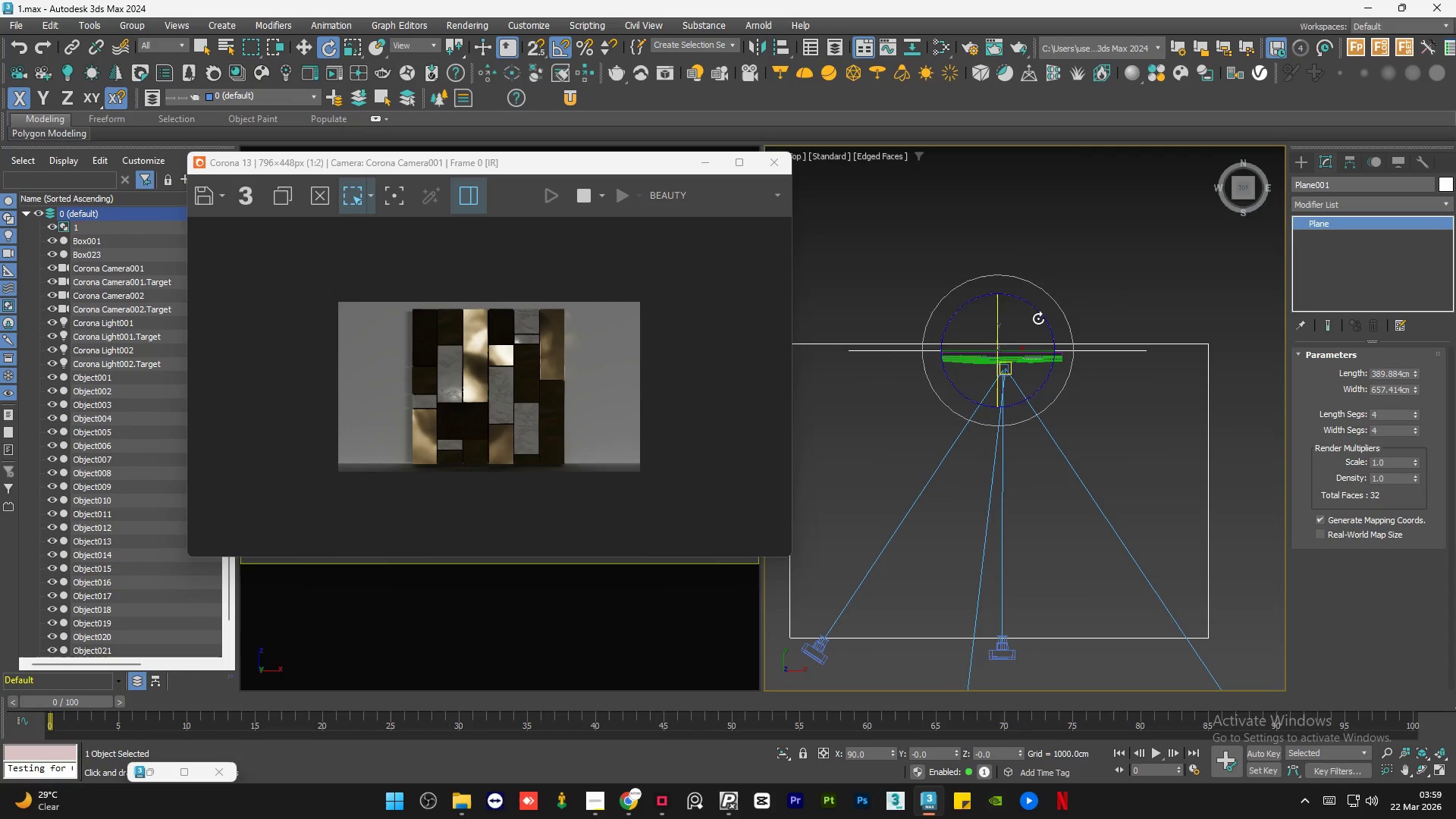 
hold_key(key=ShiftLeft, duration=1.5)
left_click_drag(start_coordinate=[1040, 312], to_coordinate=[979, 279])
 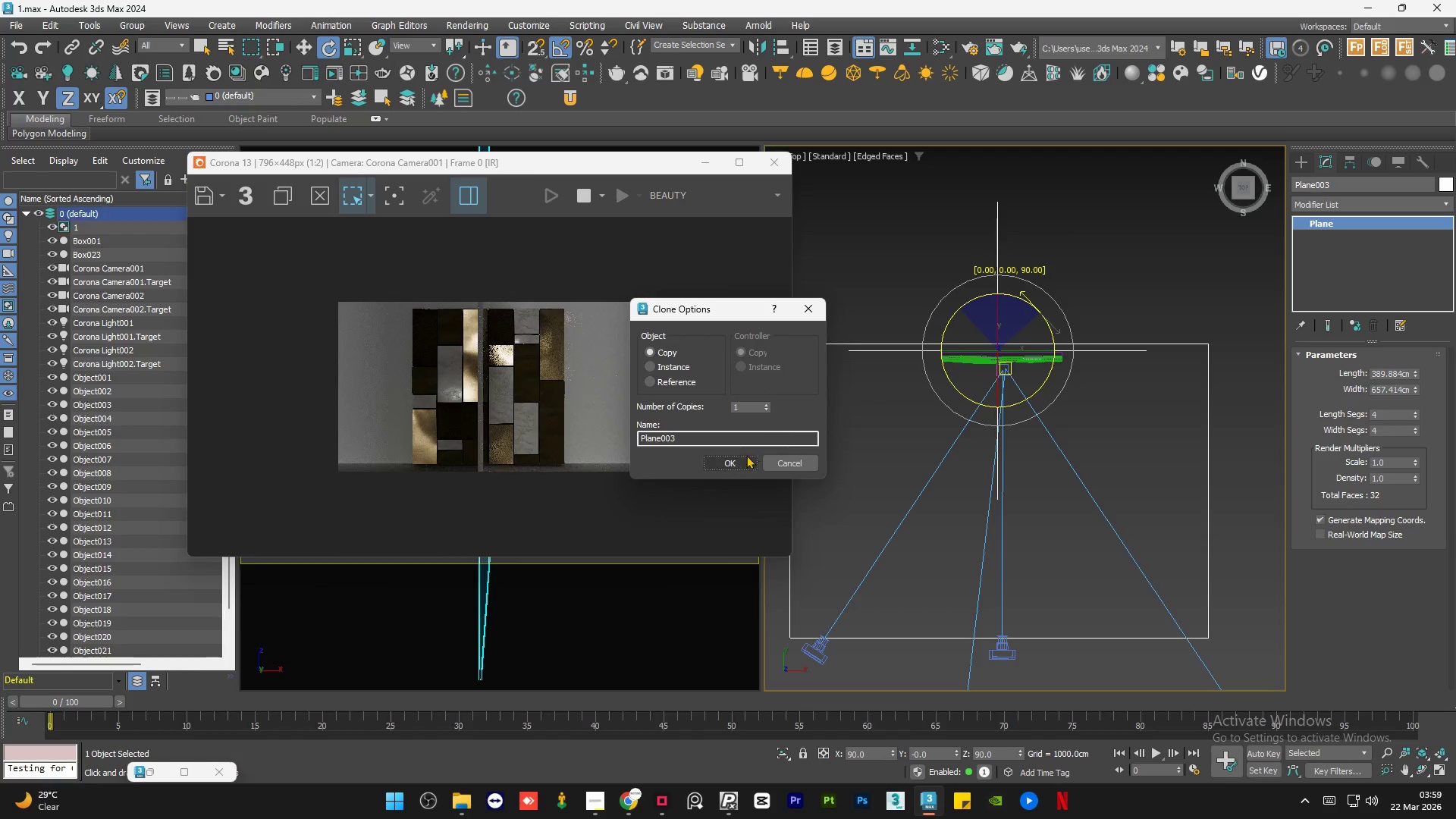 
hold_key(key=ShiftLeft, duration=1.33)
 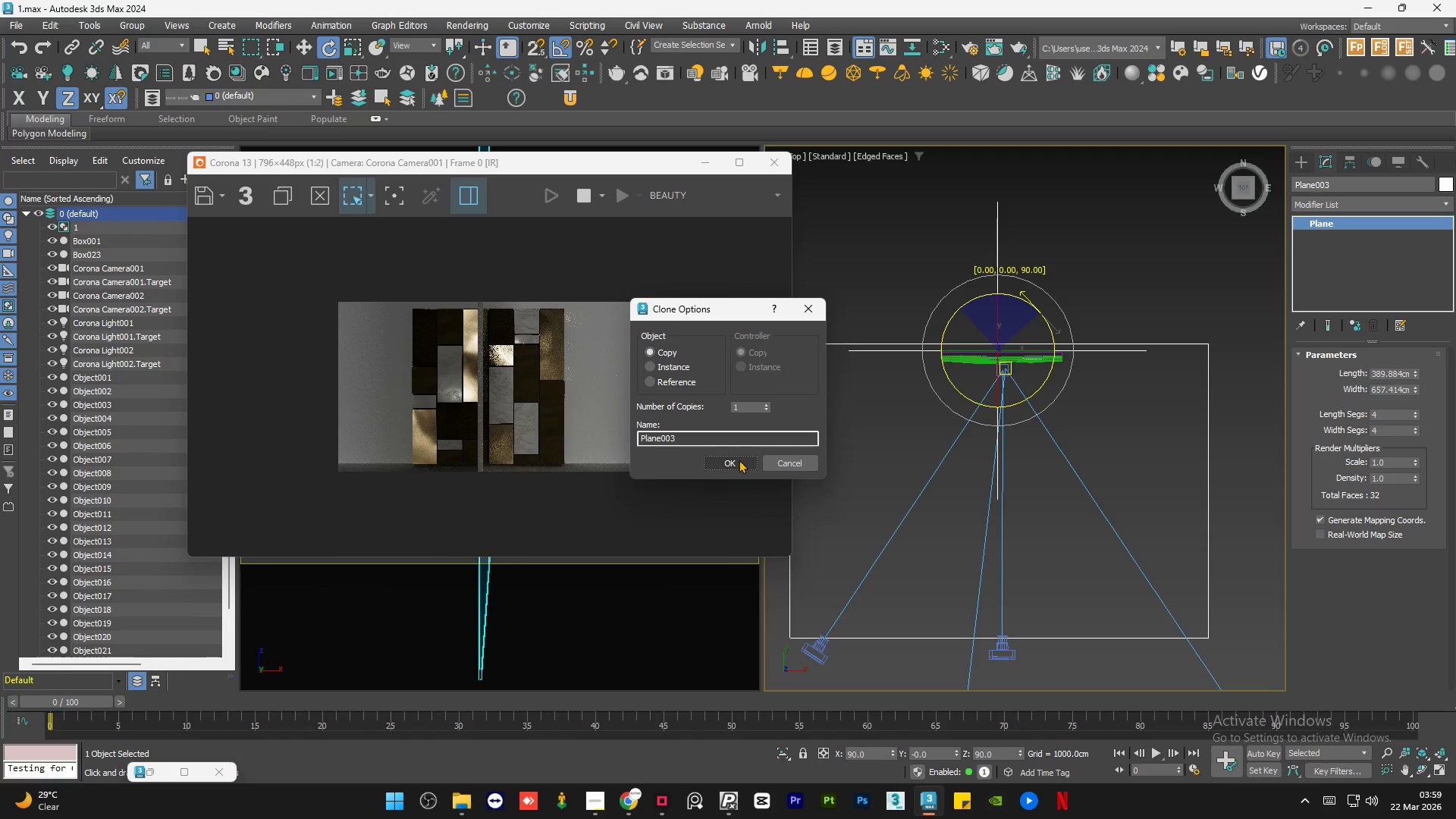 
left_click([734, 461])
 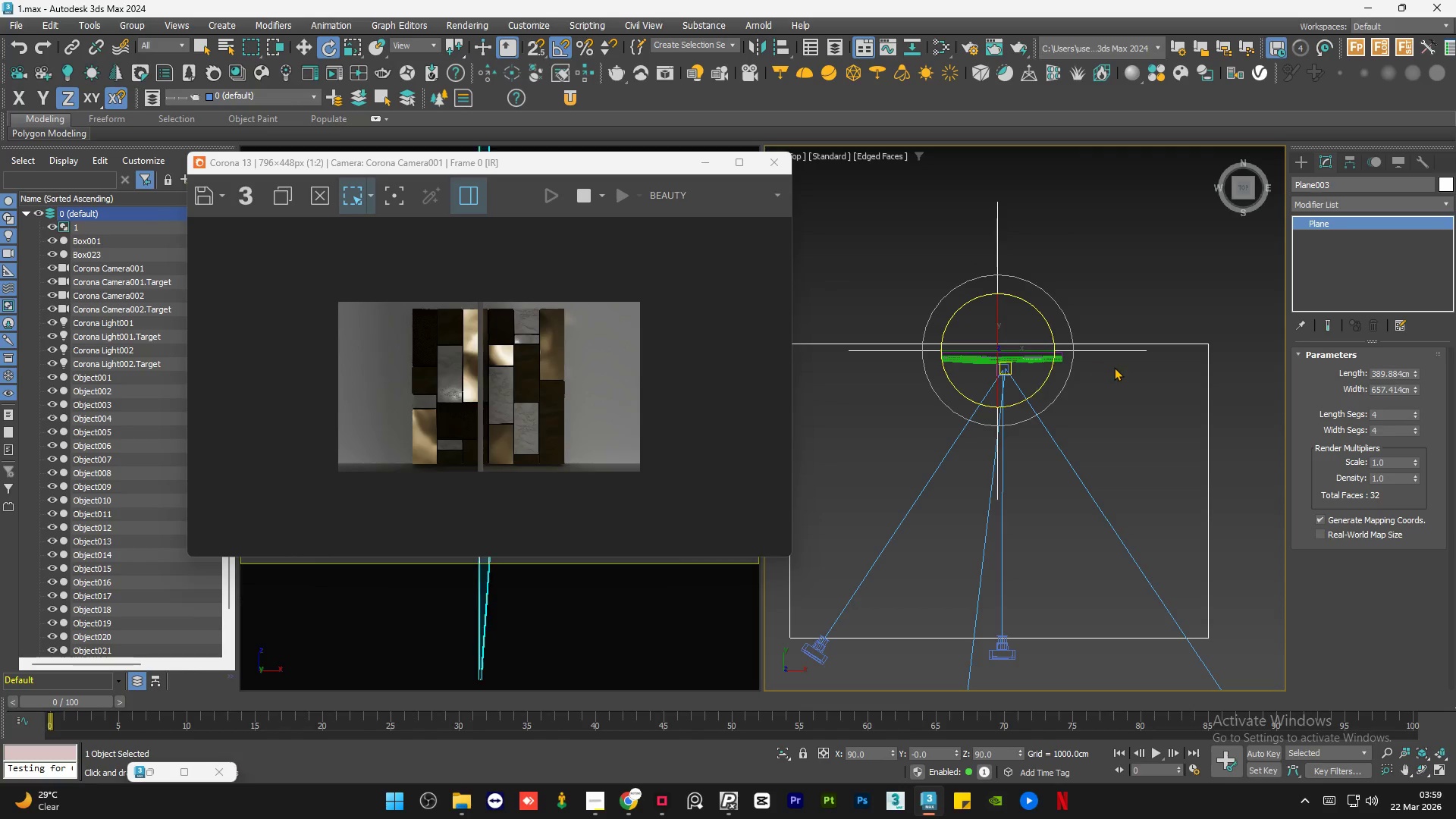 
scroll: coordinate [1114, 367], scroll_direction: down, amount: 1.0
 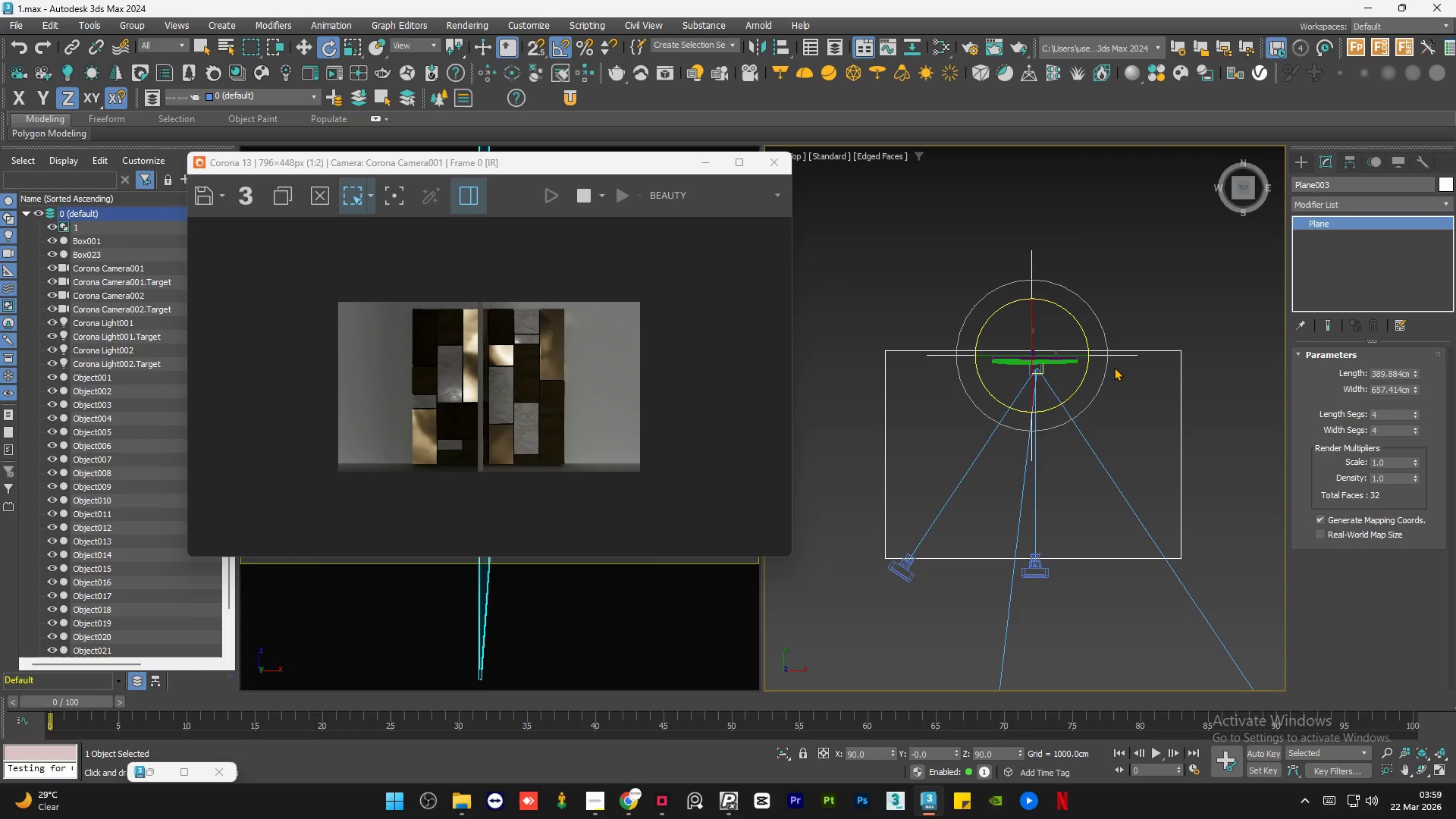 
key(W)
 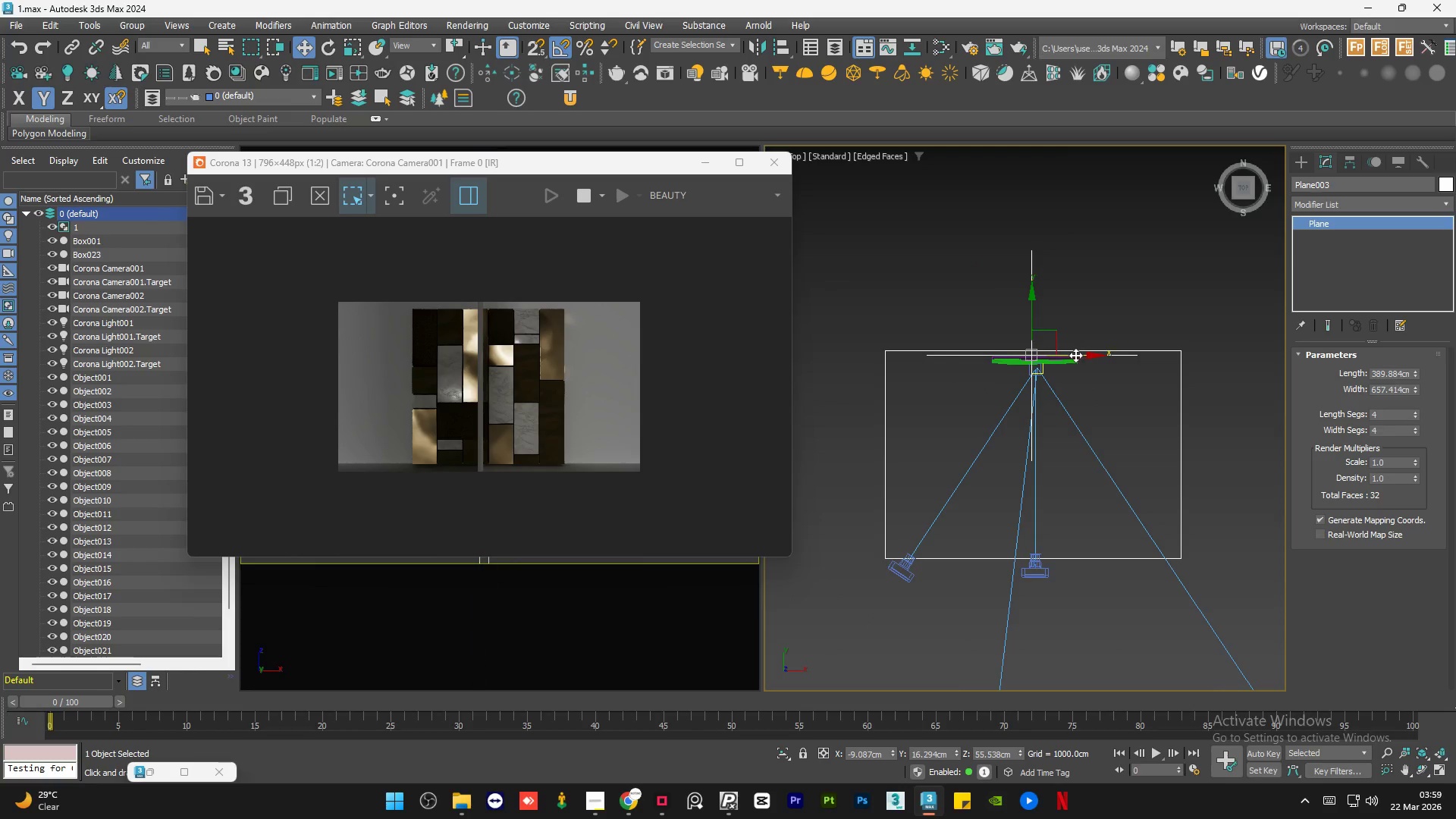 
left_click_drag(start_coordinate=[1075, 355], to_coordinate=[934, 361])
 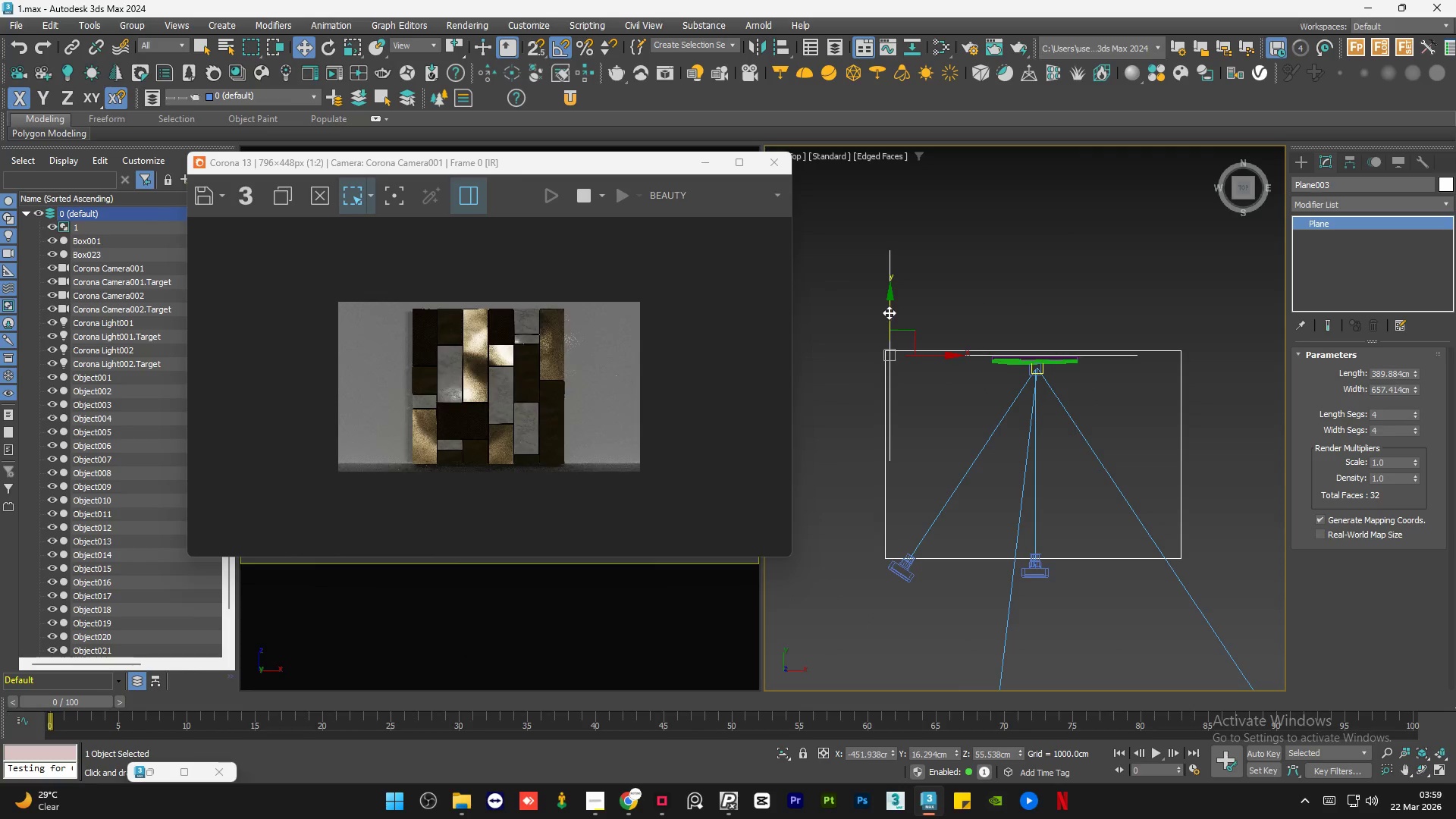 
left_click_drag(start_coordinate=[889, 312], to_coordinate=[902, 410])
 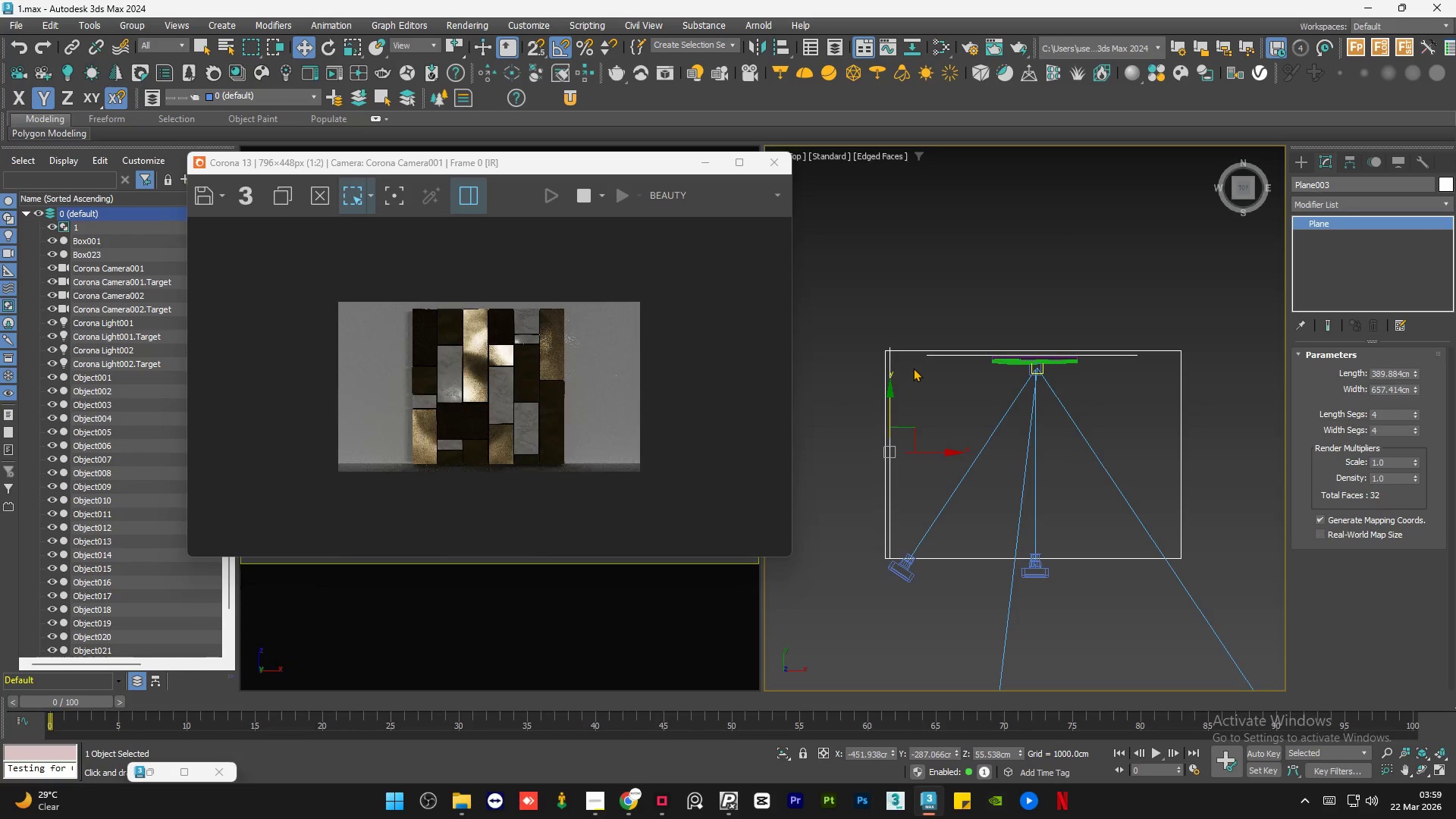 
scroll: coordinate [915, 366], scroll_direction: up, amount: 2.0
 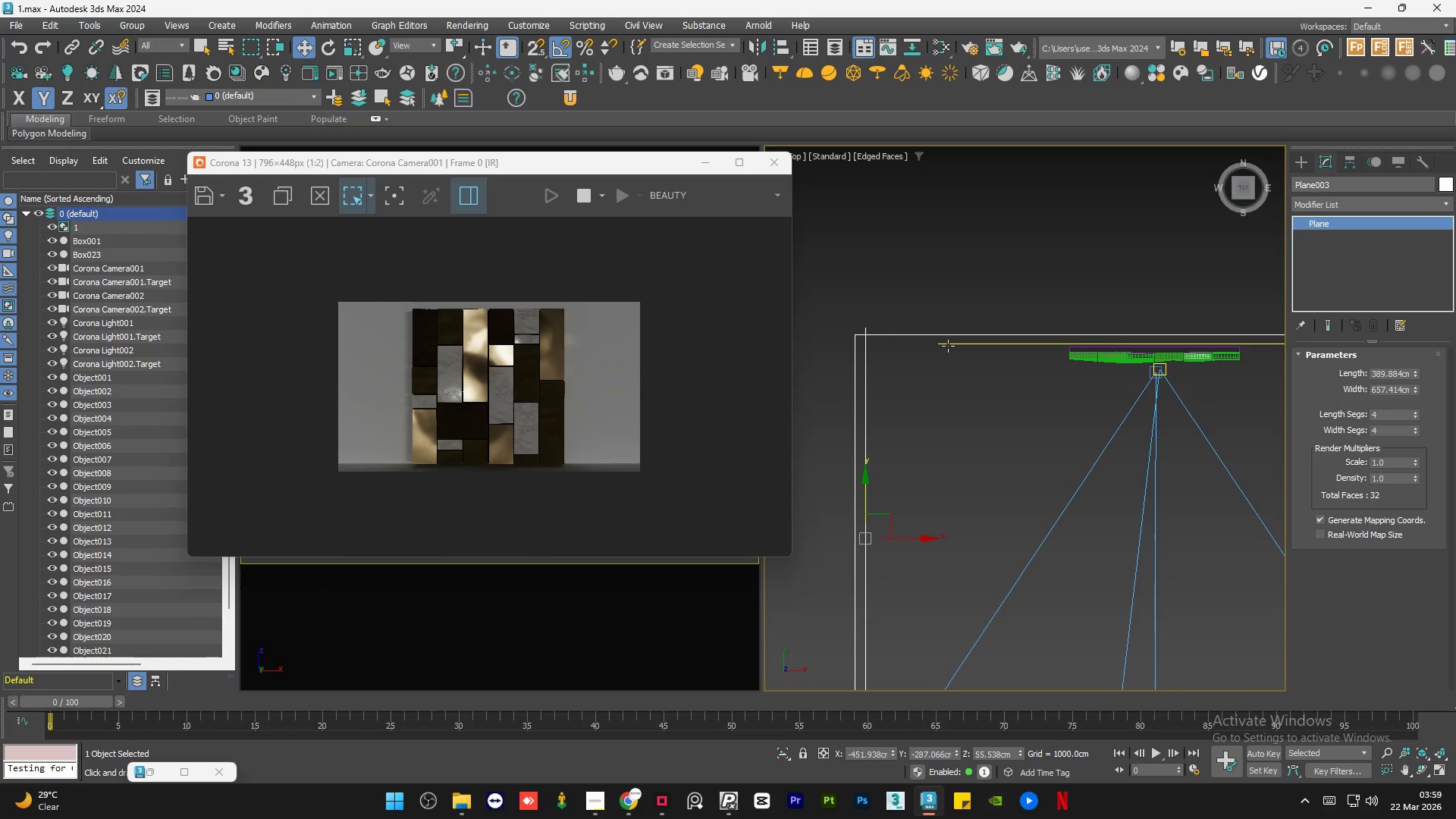 
left_click([948, 346])
 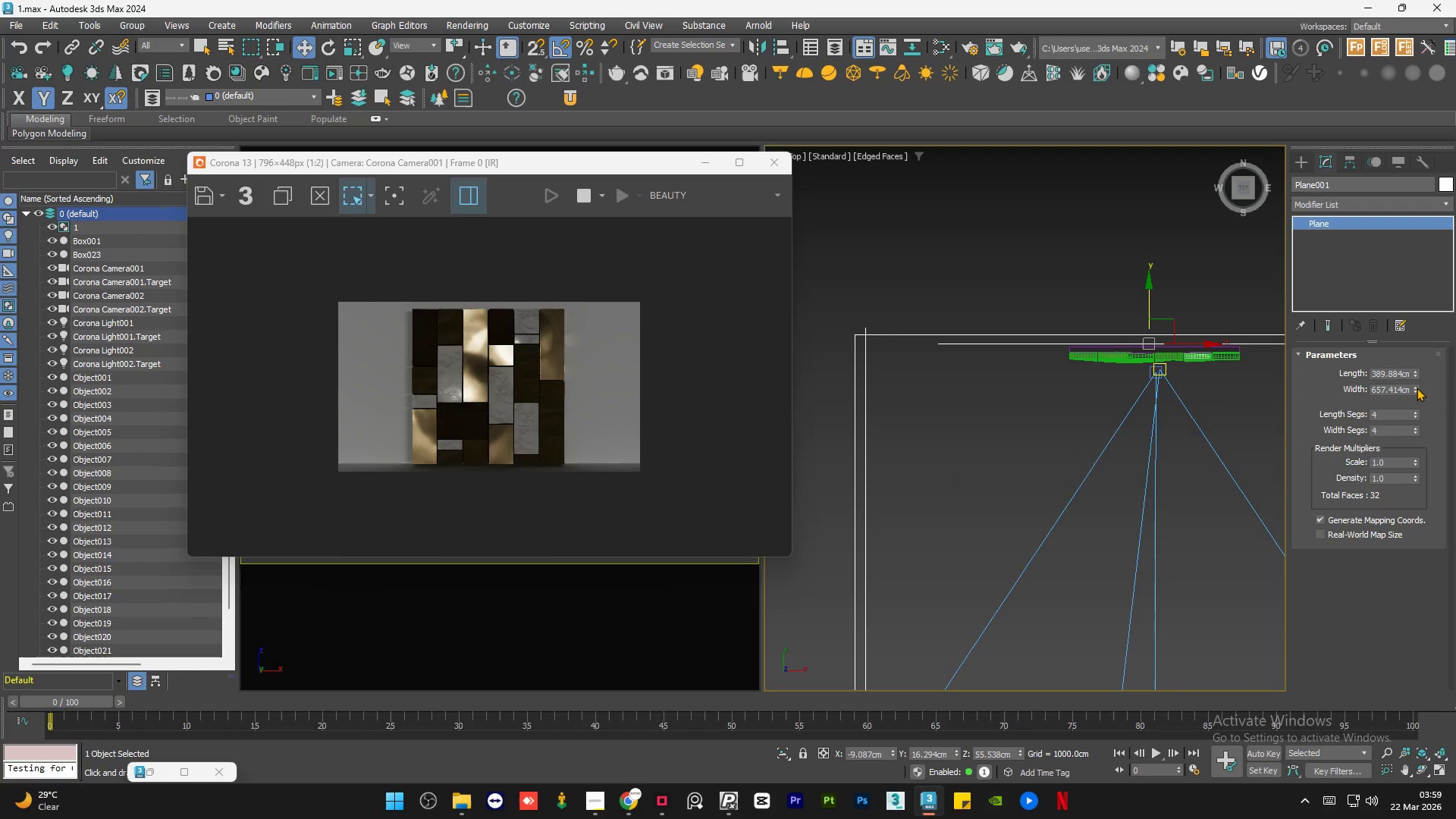 
double_click([1417, 388])
 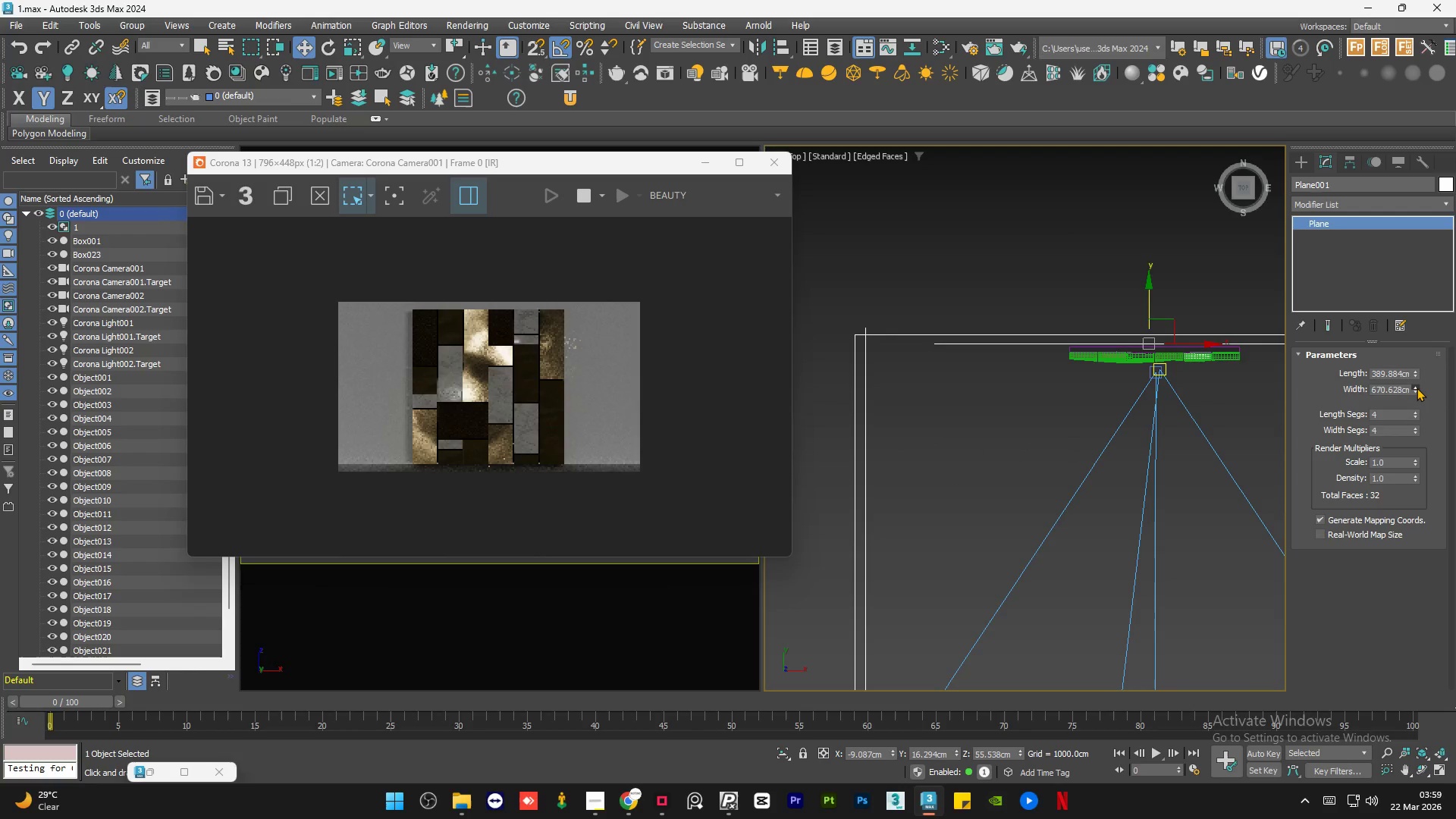 
triple_click([1417, 388])
 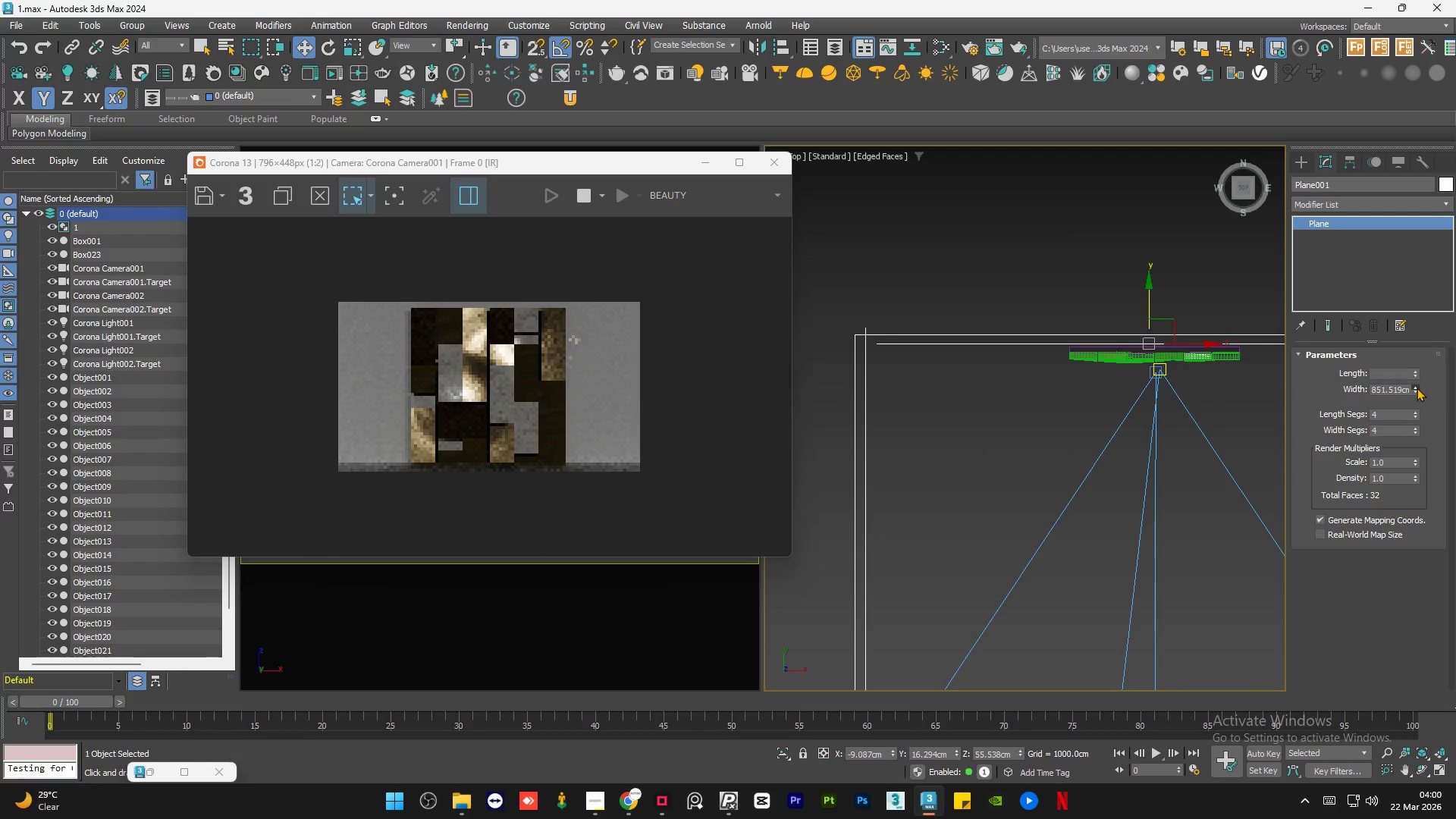 
triple_click([1417, 388])
 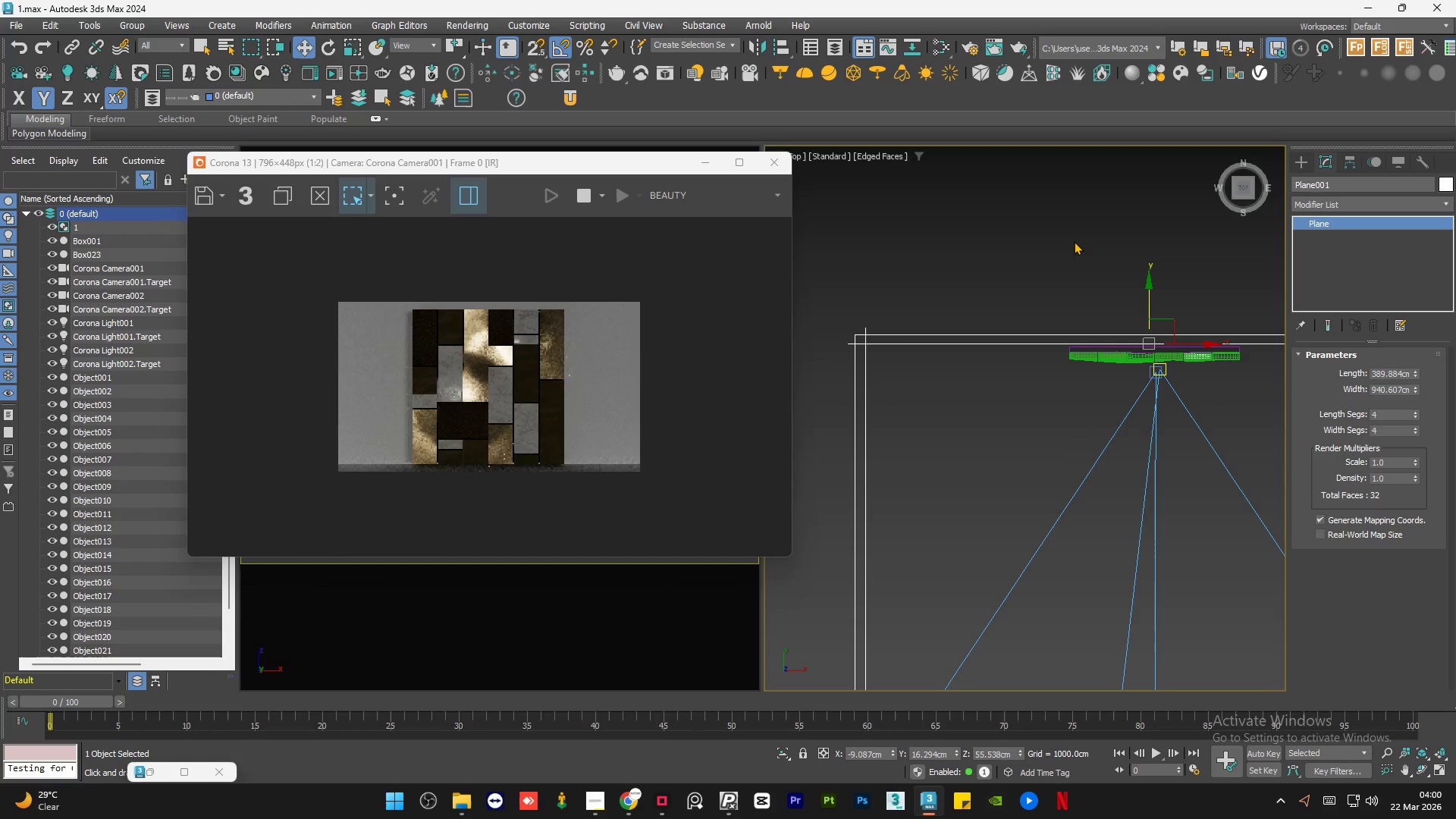 
left_click([1073, 241])
 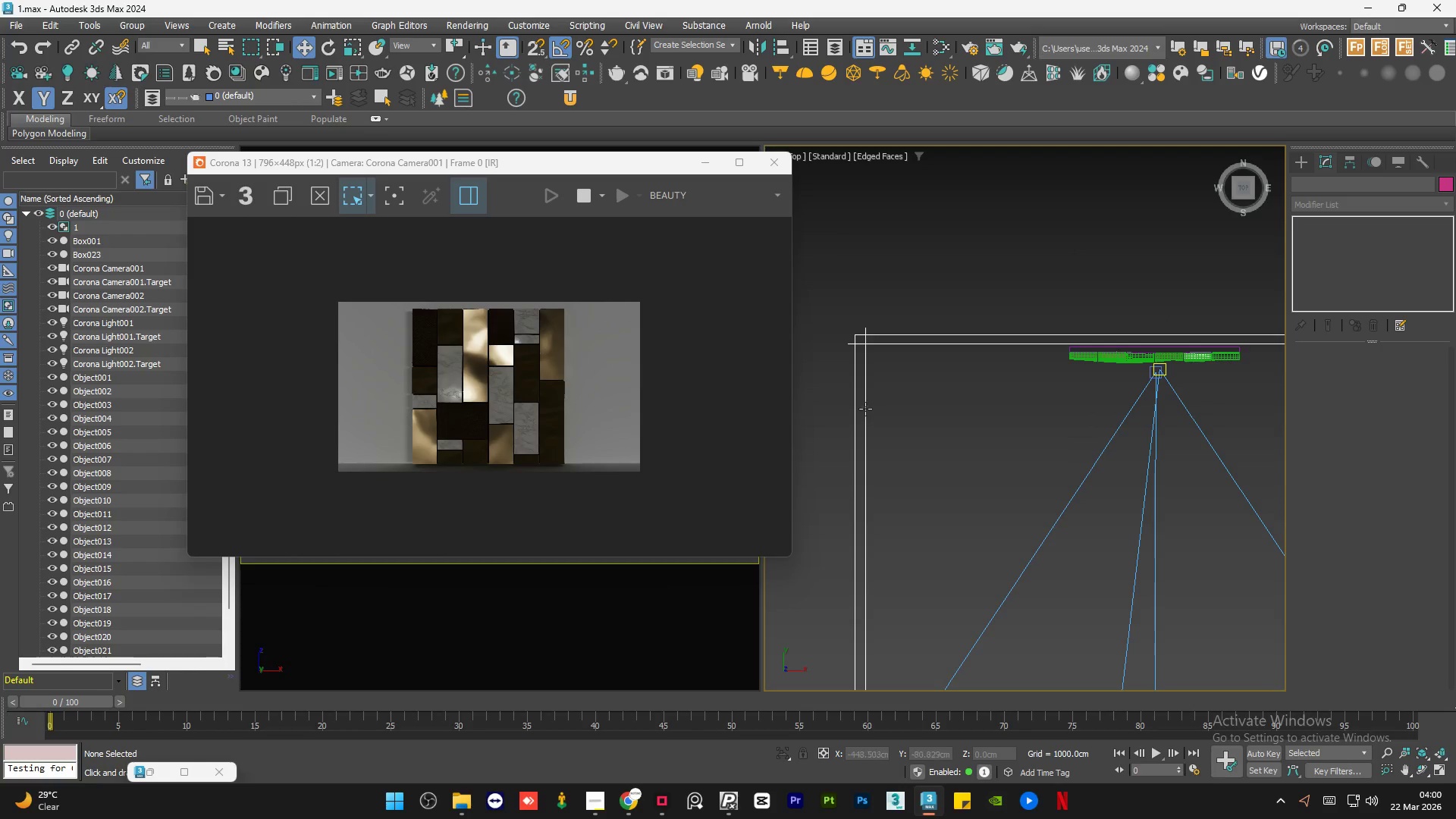 
left_click([864, 410])
 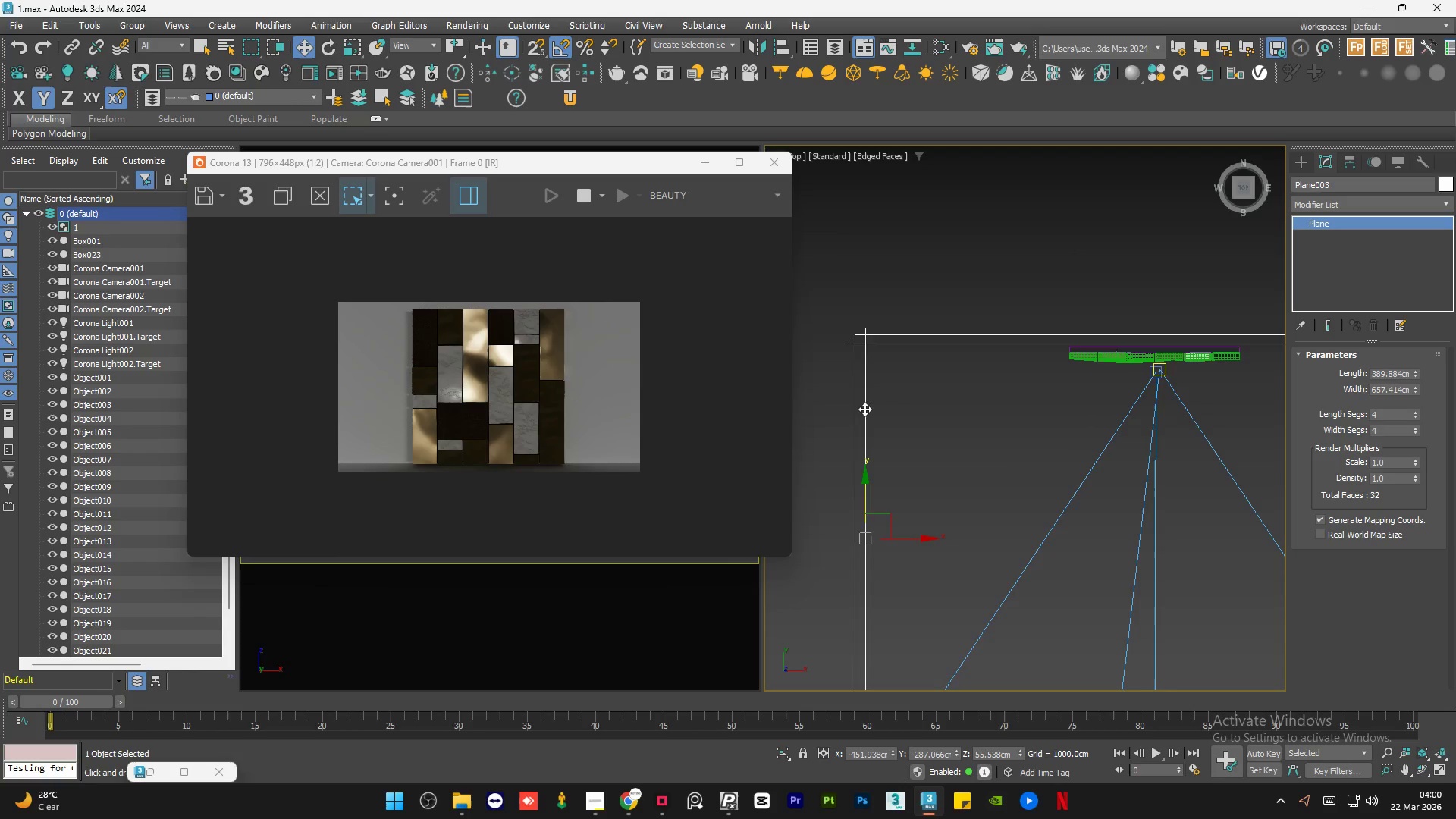 
scroll: coordinate [864, 409], scroll_direction: down, amount: 2.0
 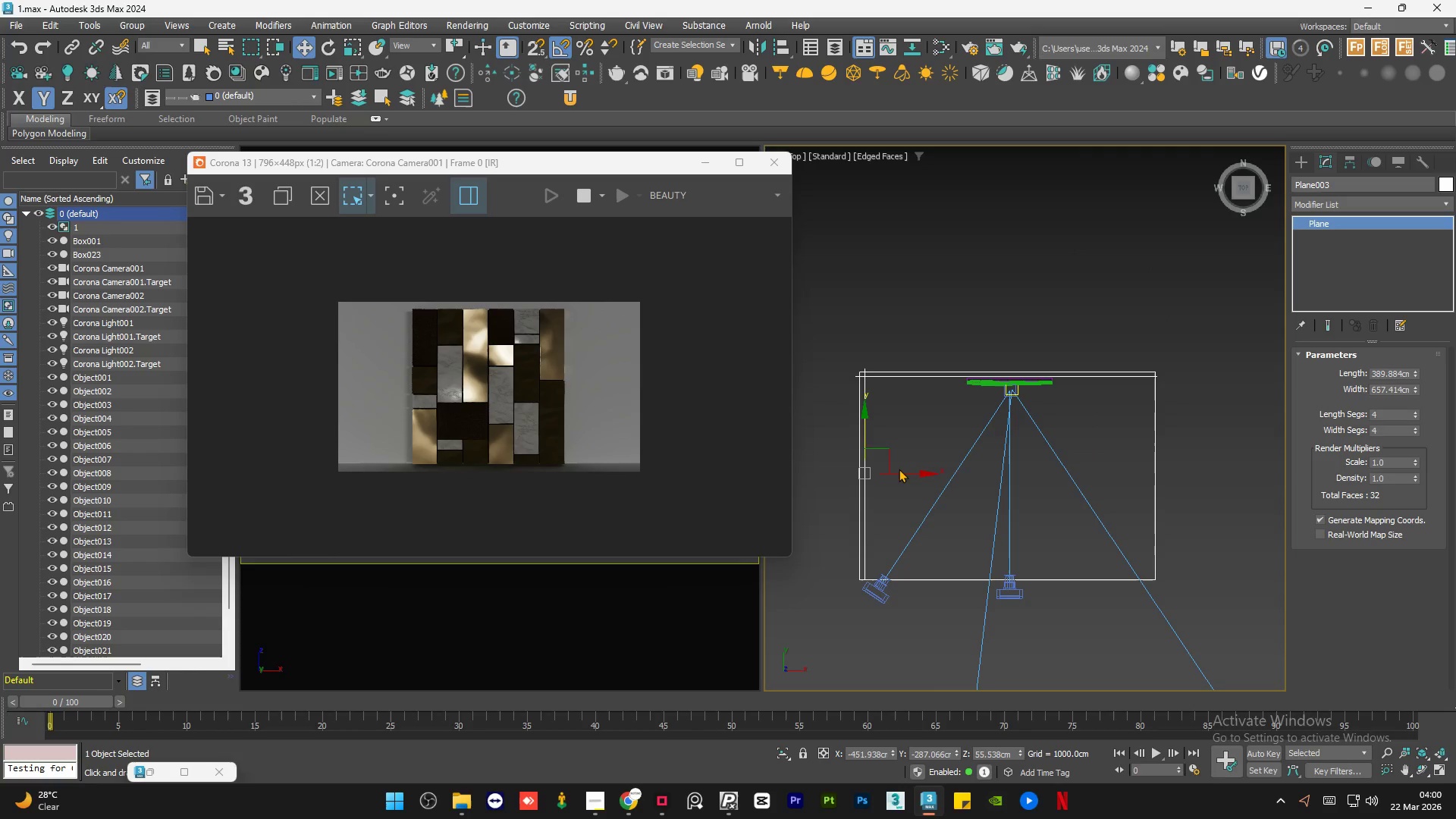 
hold_key(key=ShiftLeft, duration=1.52)
left_click_drag(start_coordinate=[902, 471], to_coordinate=[1188, 497])
 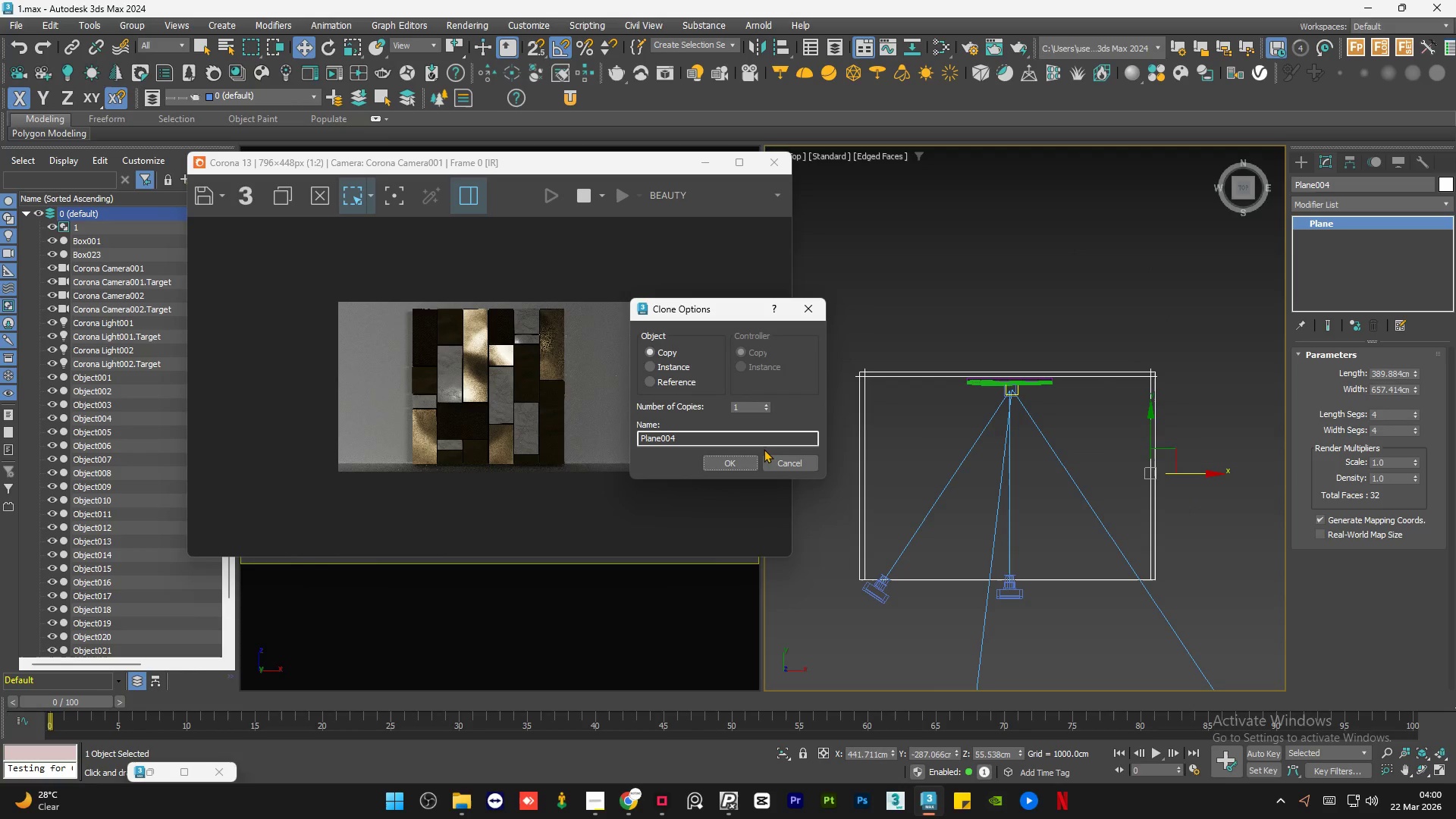 
hold_key(key=ShiftLeft, duration=1.5)
 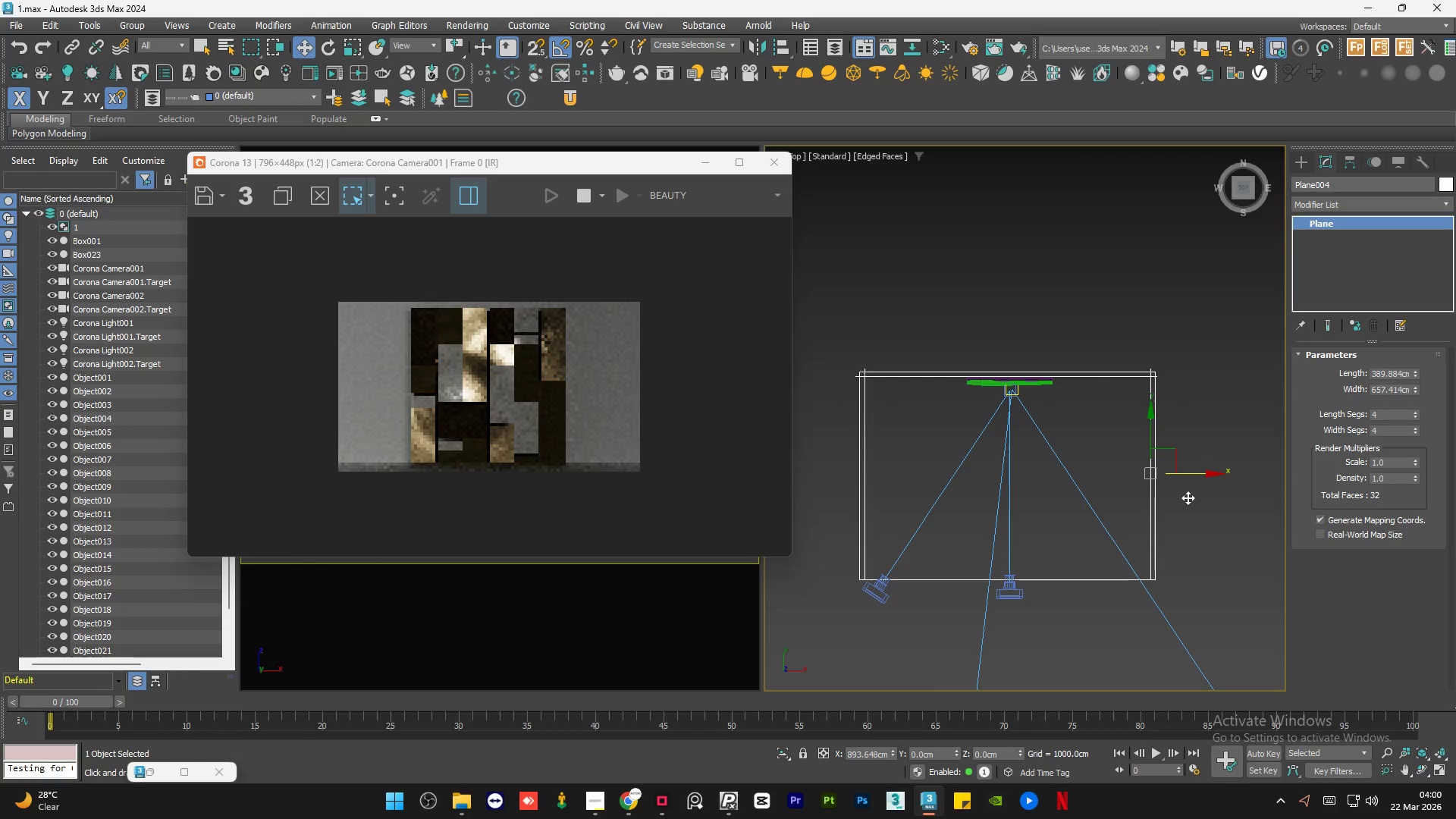 
hold_key(key=ShiftLeft, duration=0.67)
 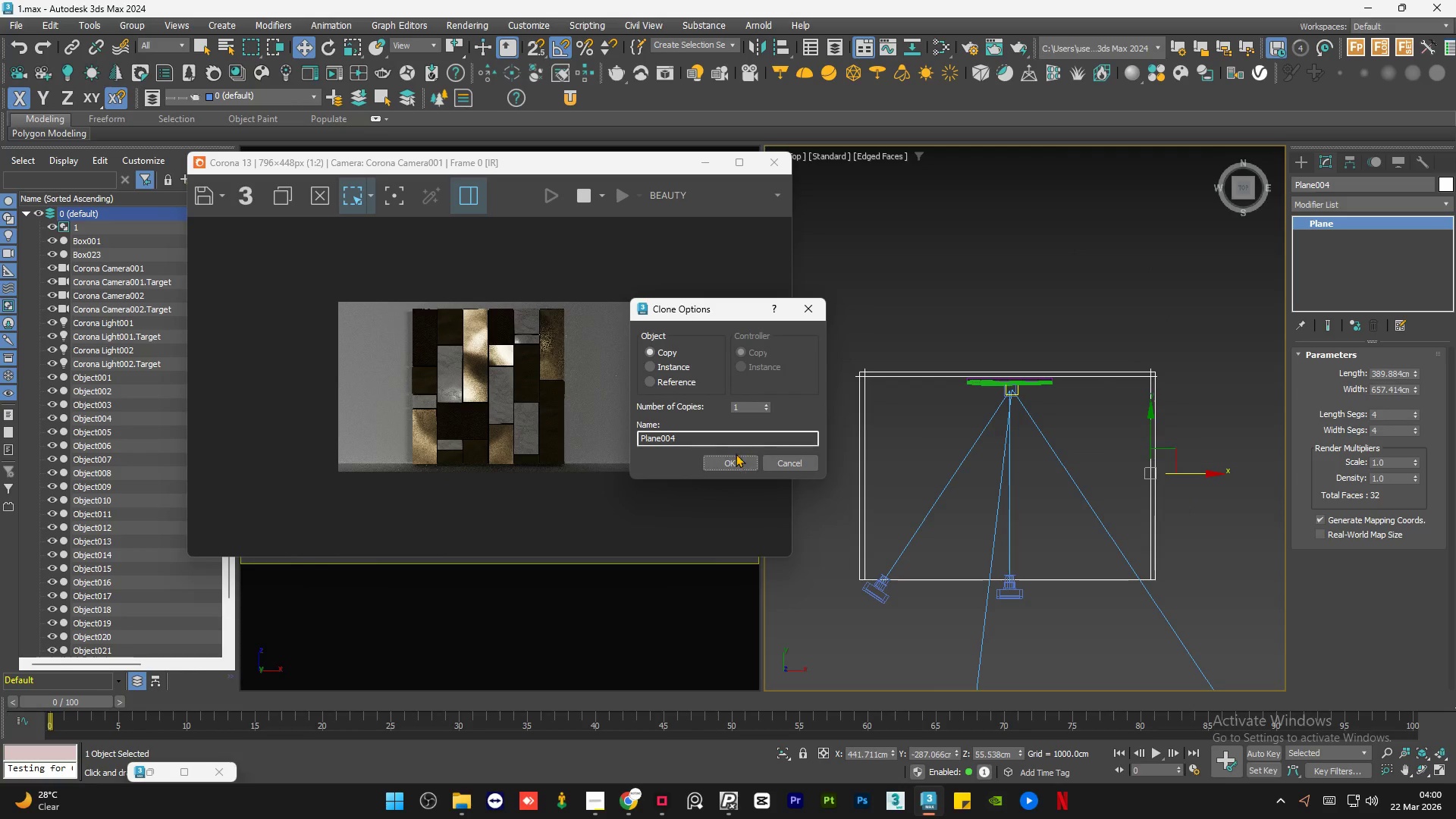 
left_click([732, 458])
 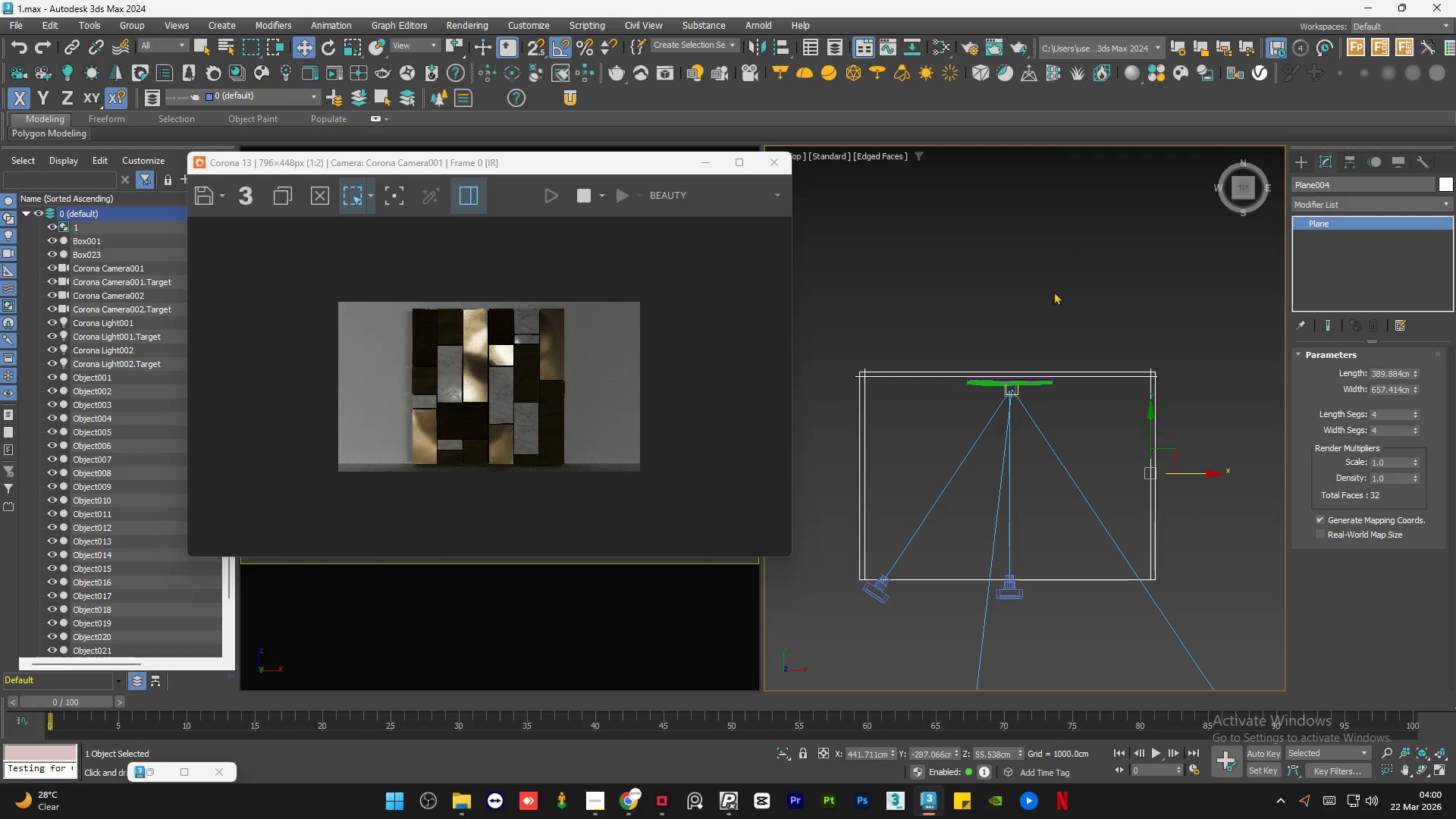 
left_click([1097, 265])
 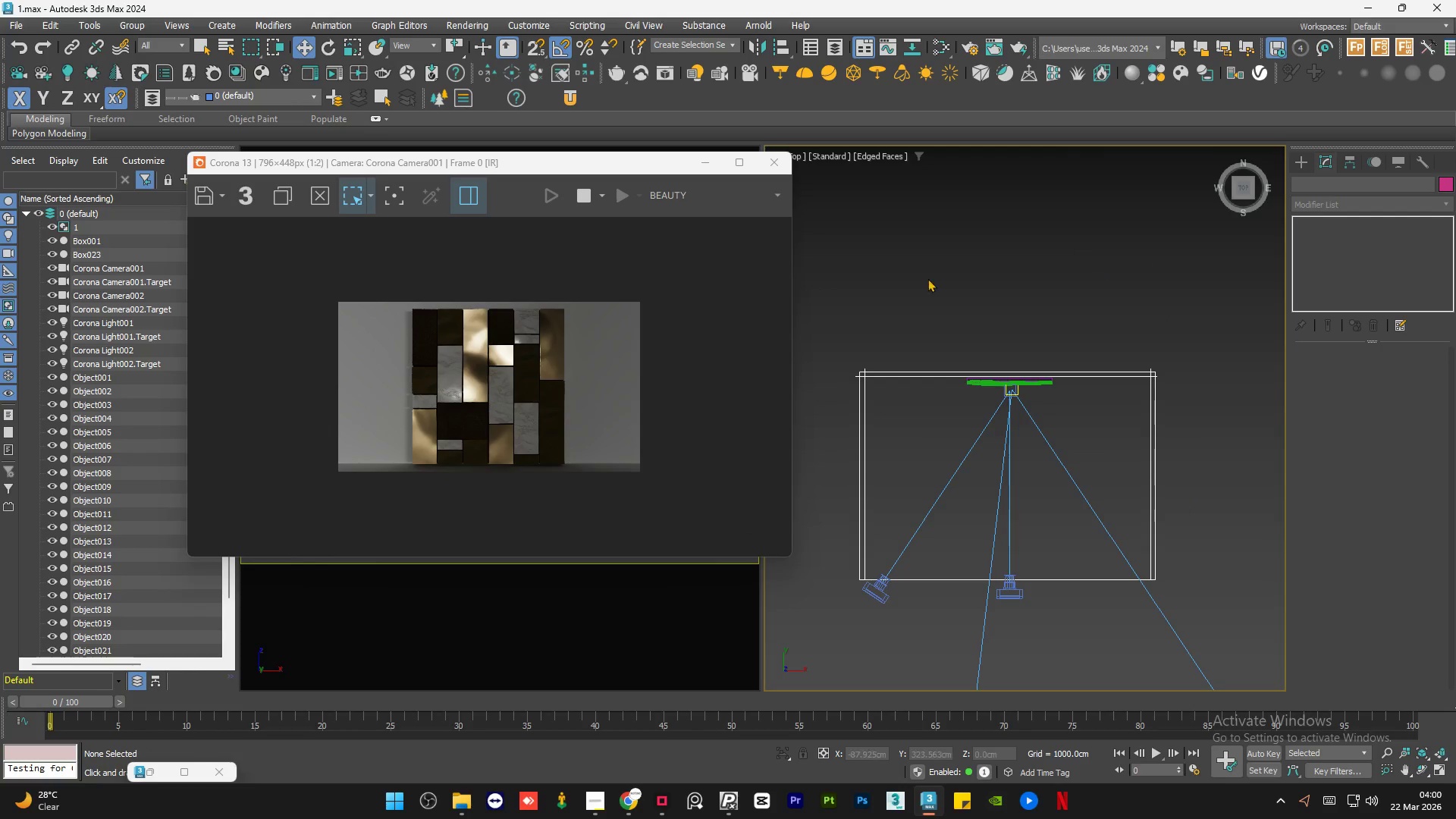 
scroll: coordinate [895, 301], scroll_direction: down, amount: 1.0
 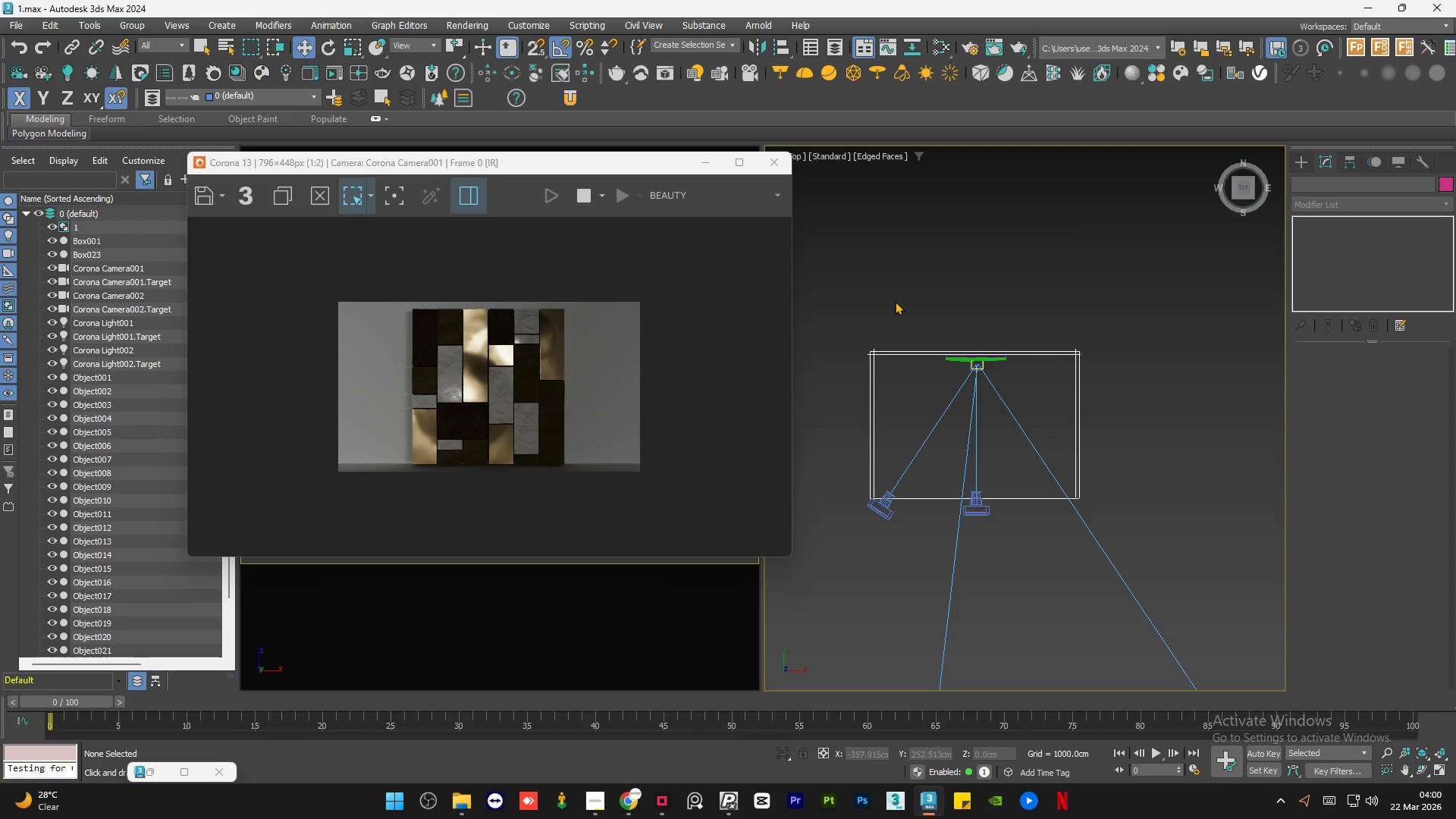 
left_click([895, 301])
 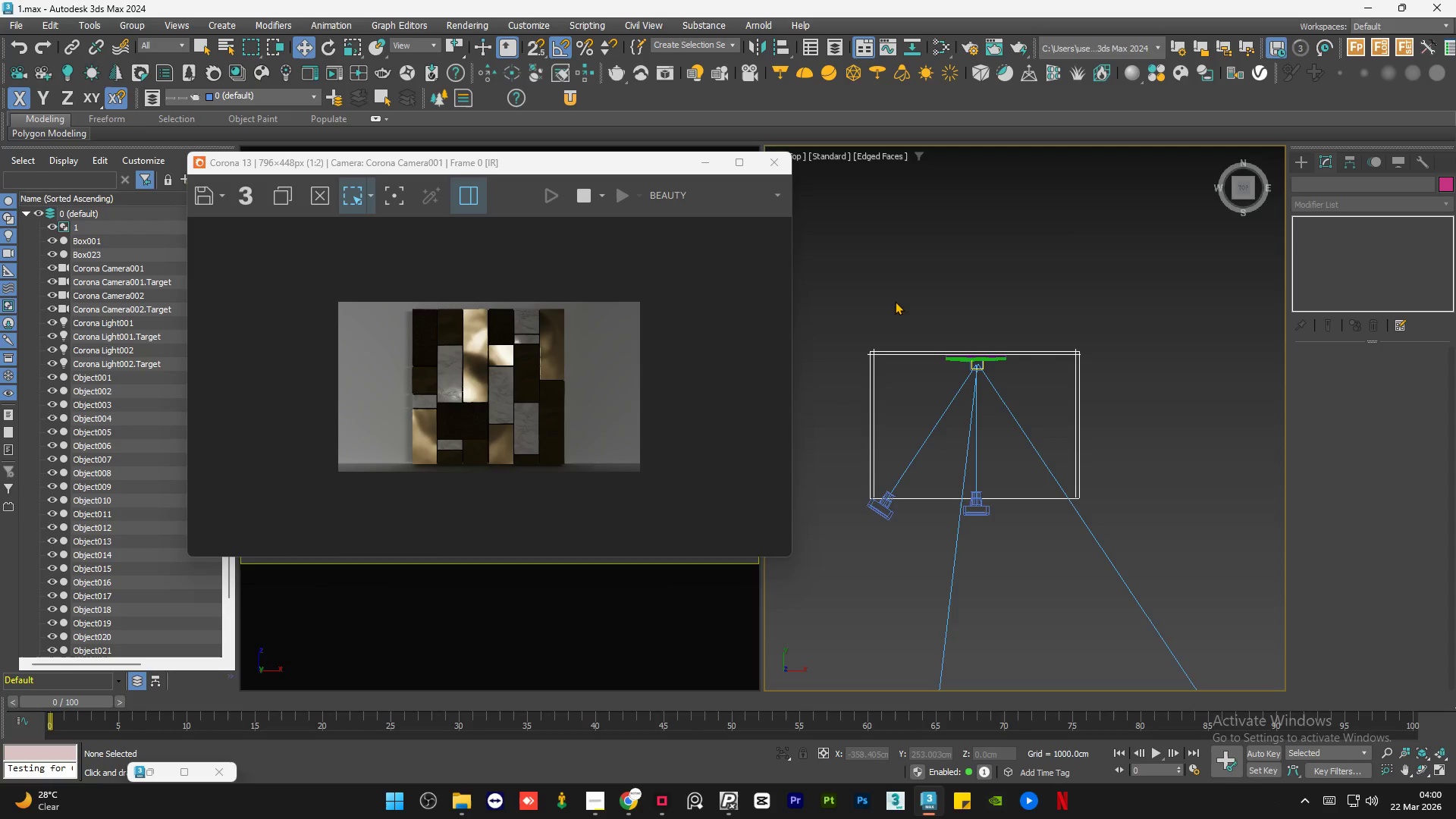 
hold_key(key=AltLeft, duration=1.03)
 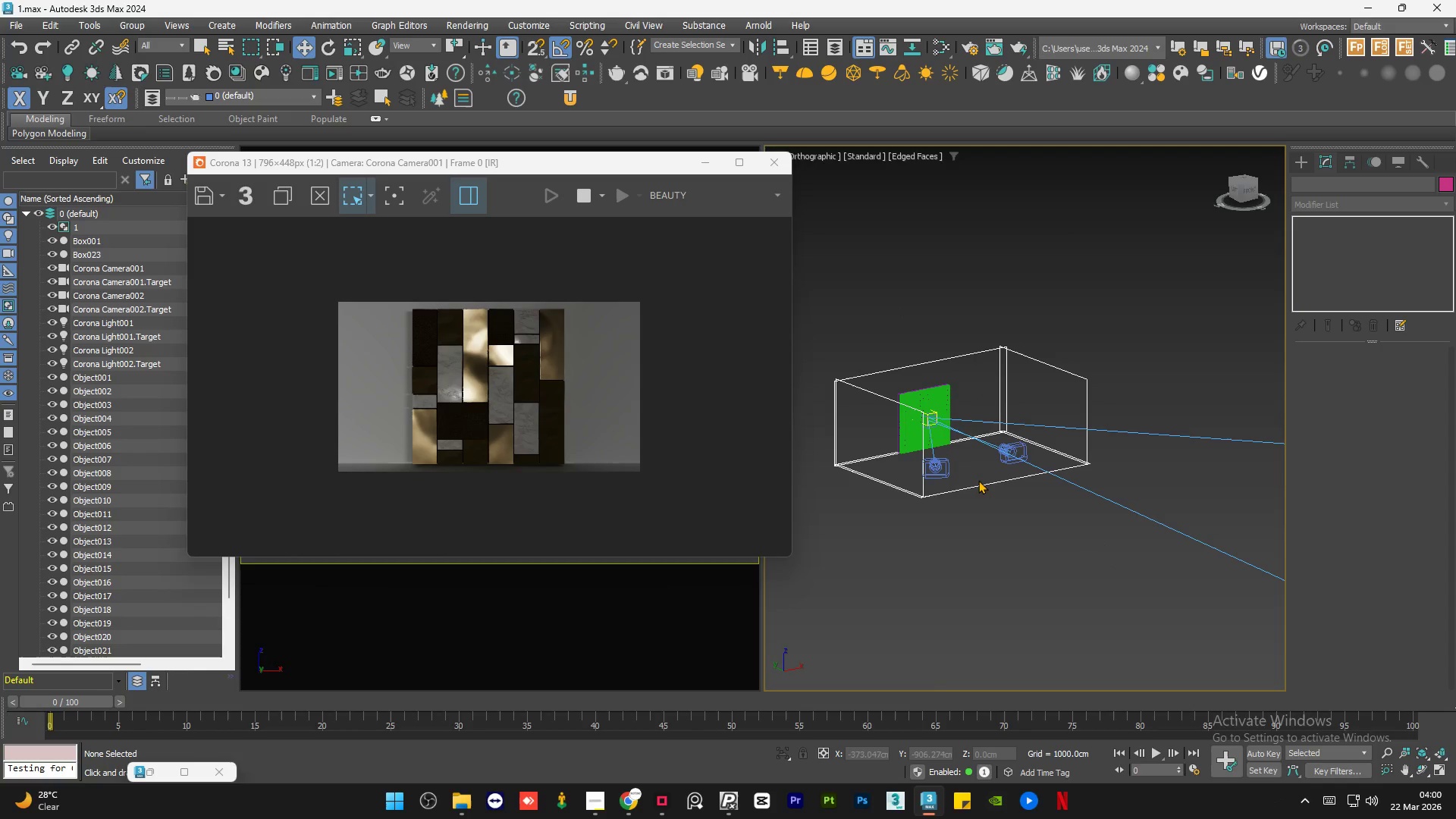 
left_click([983, 486])
 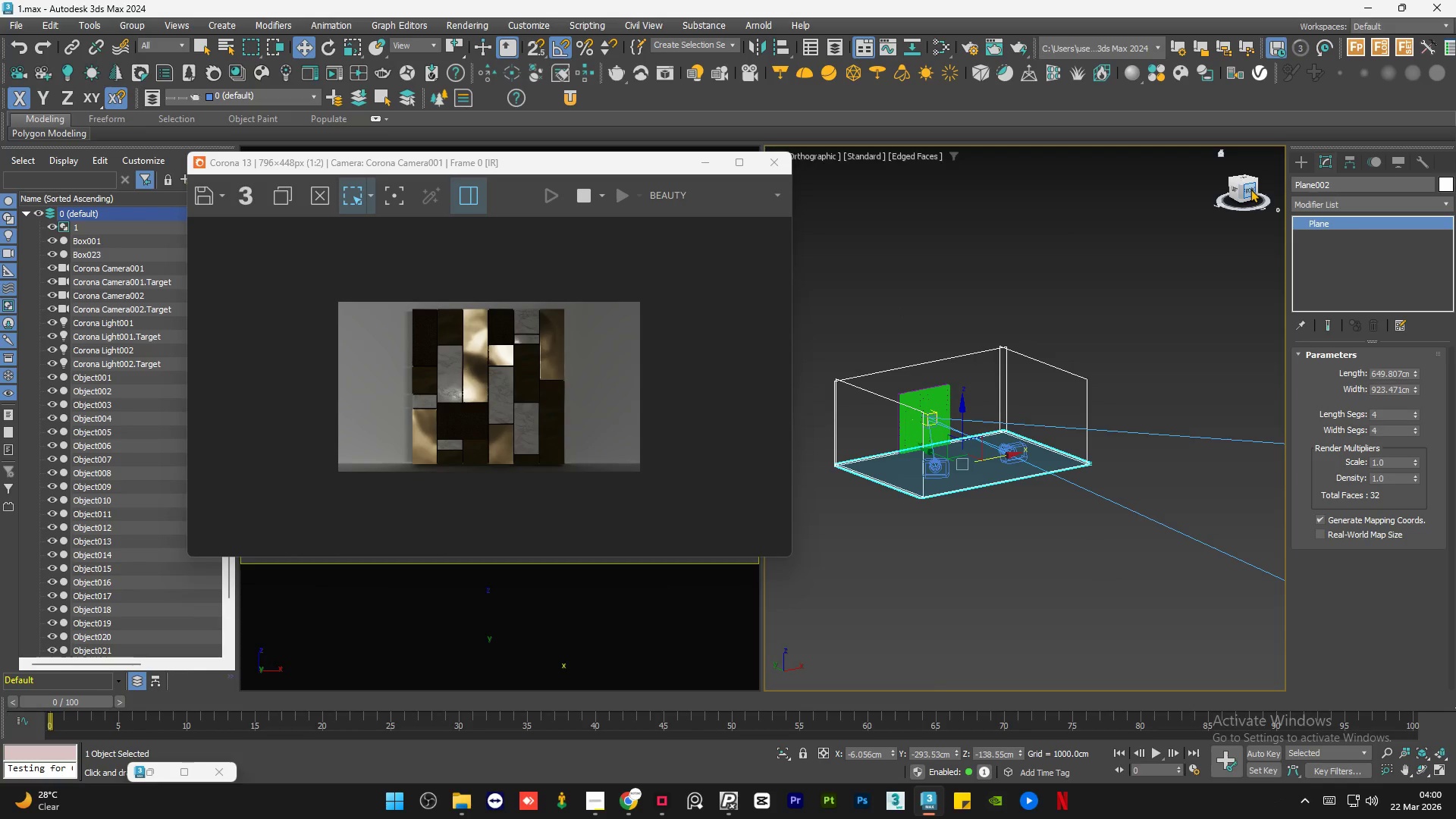 
left_click([1250, 189])
 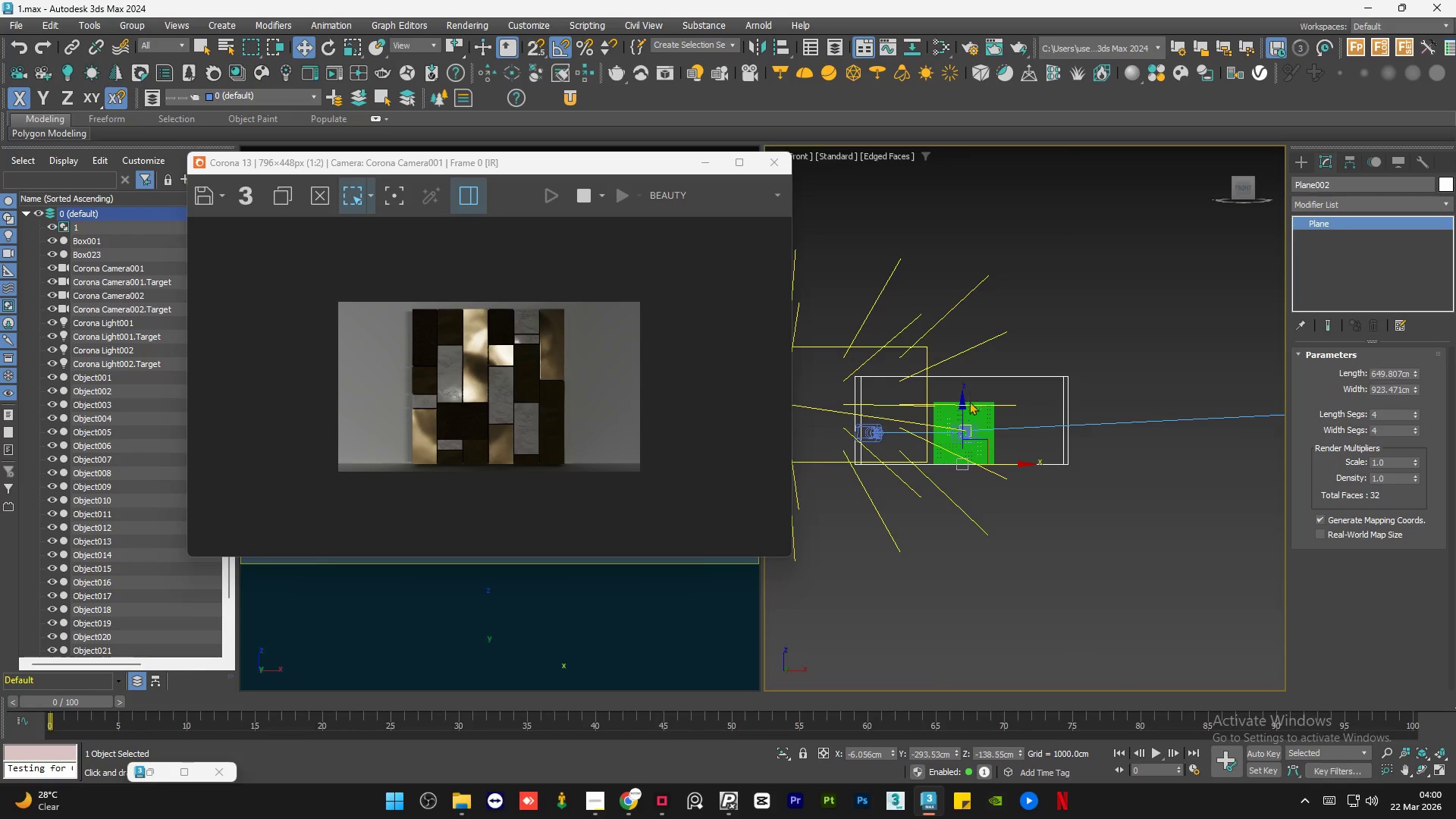 
hold_key(key=ShiftLeft, duration=1.5)
left_click_drag(start_coordinate=[963, 411], to_coordinate=[989, 325])
 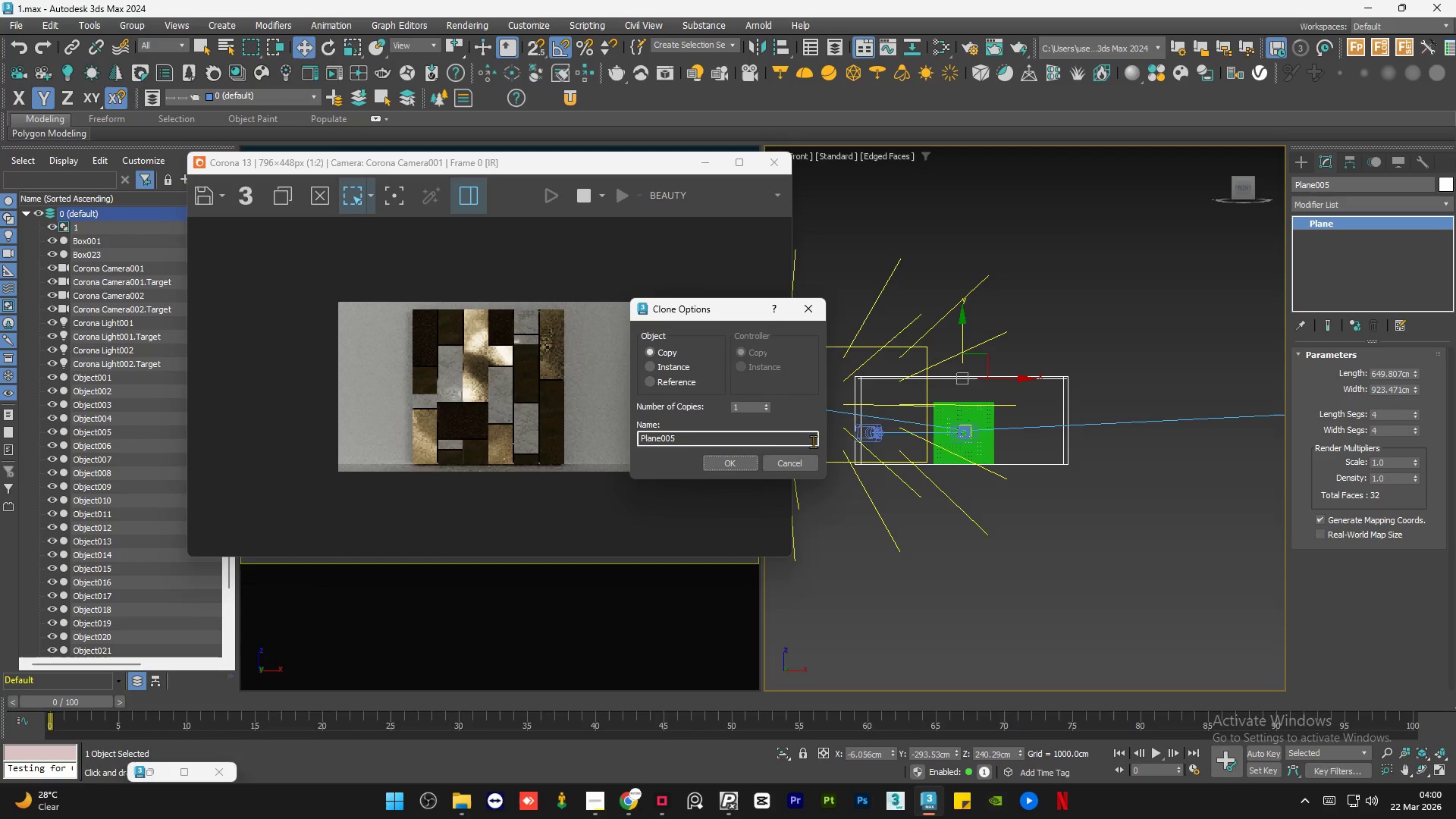 
hold_key(key=ShiftLeft, duration=1.5)
 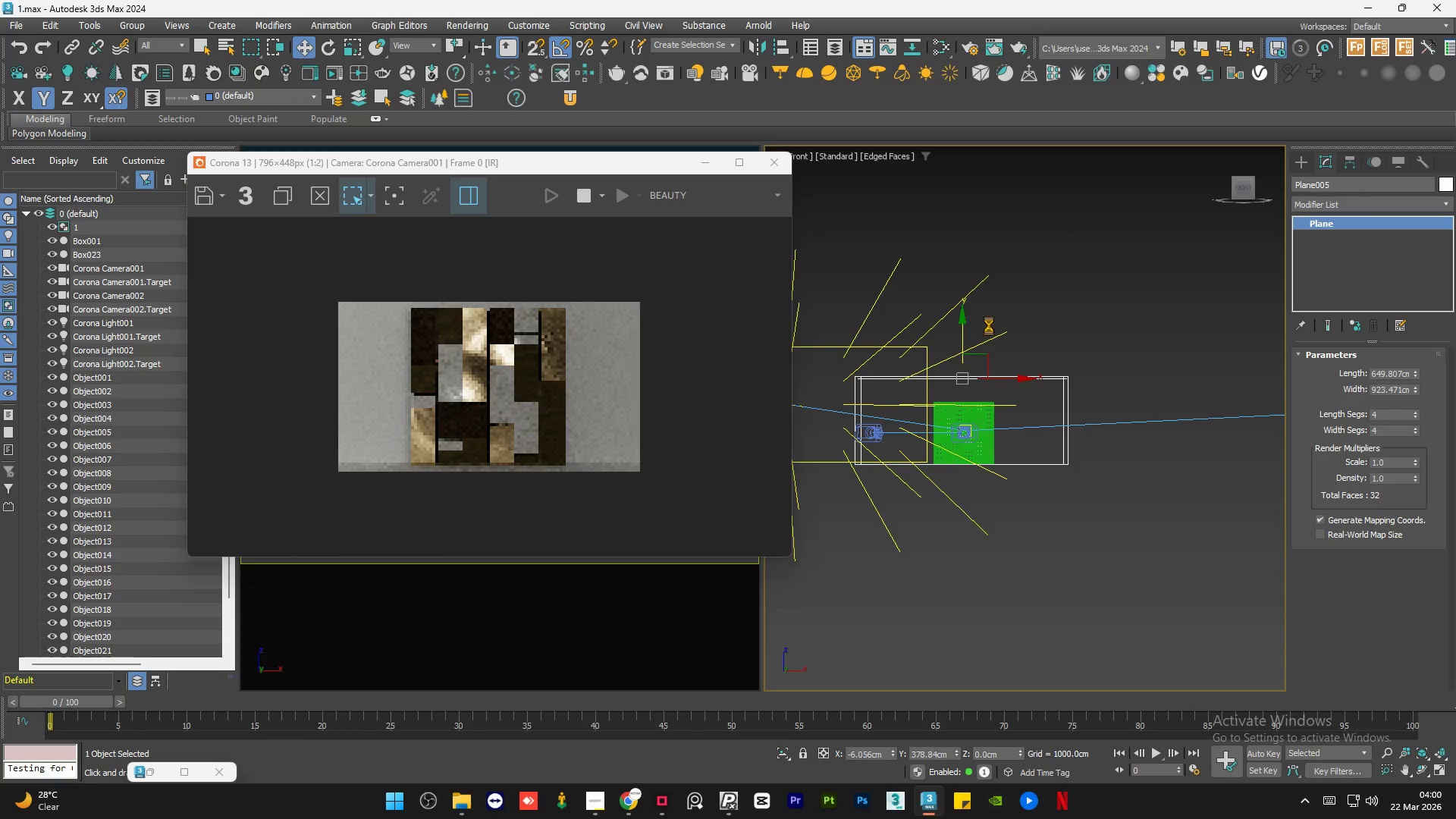 
hold_key(key=ShiftLeft, duration=0.5)
 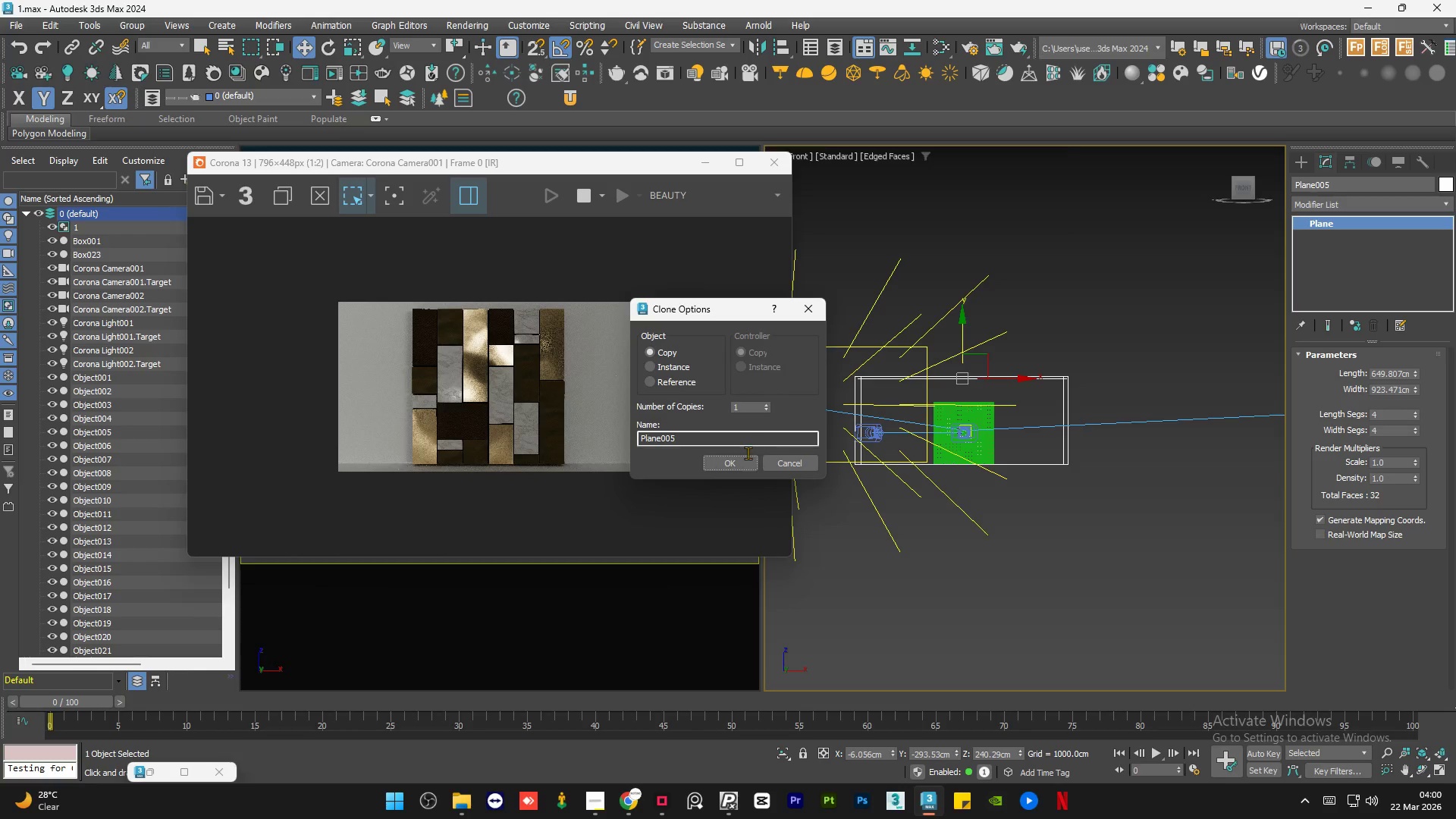 
left_click([739, 462])
 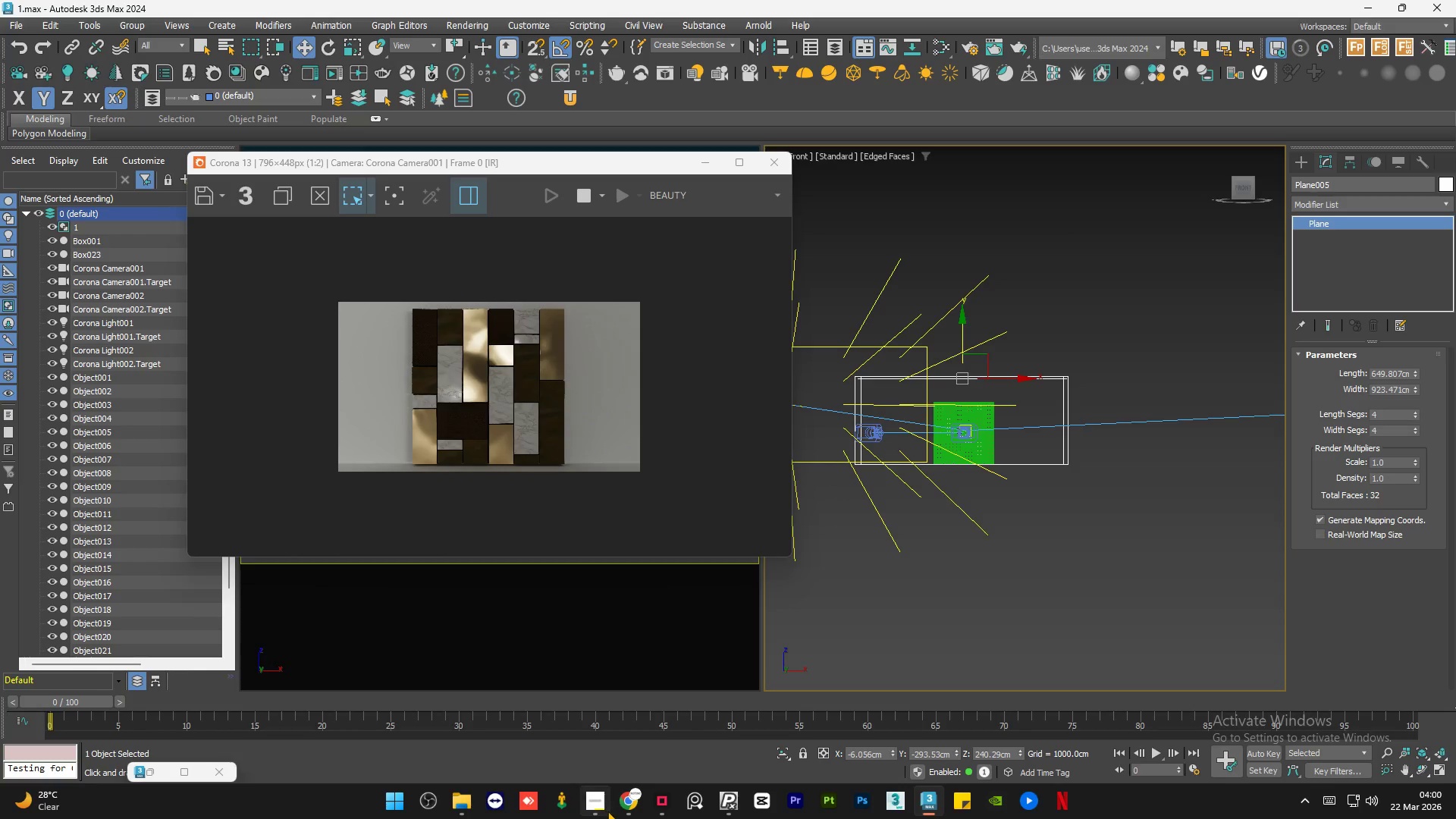 
left_click([618, 809])
 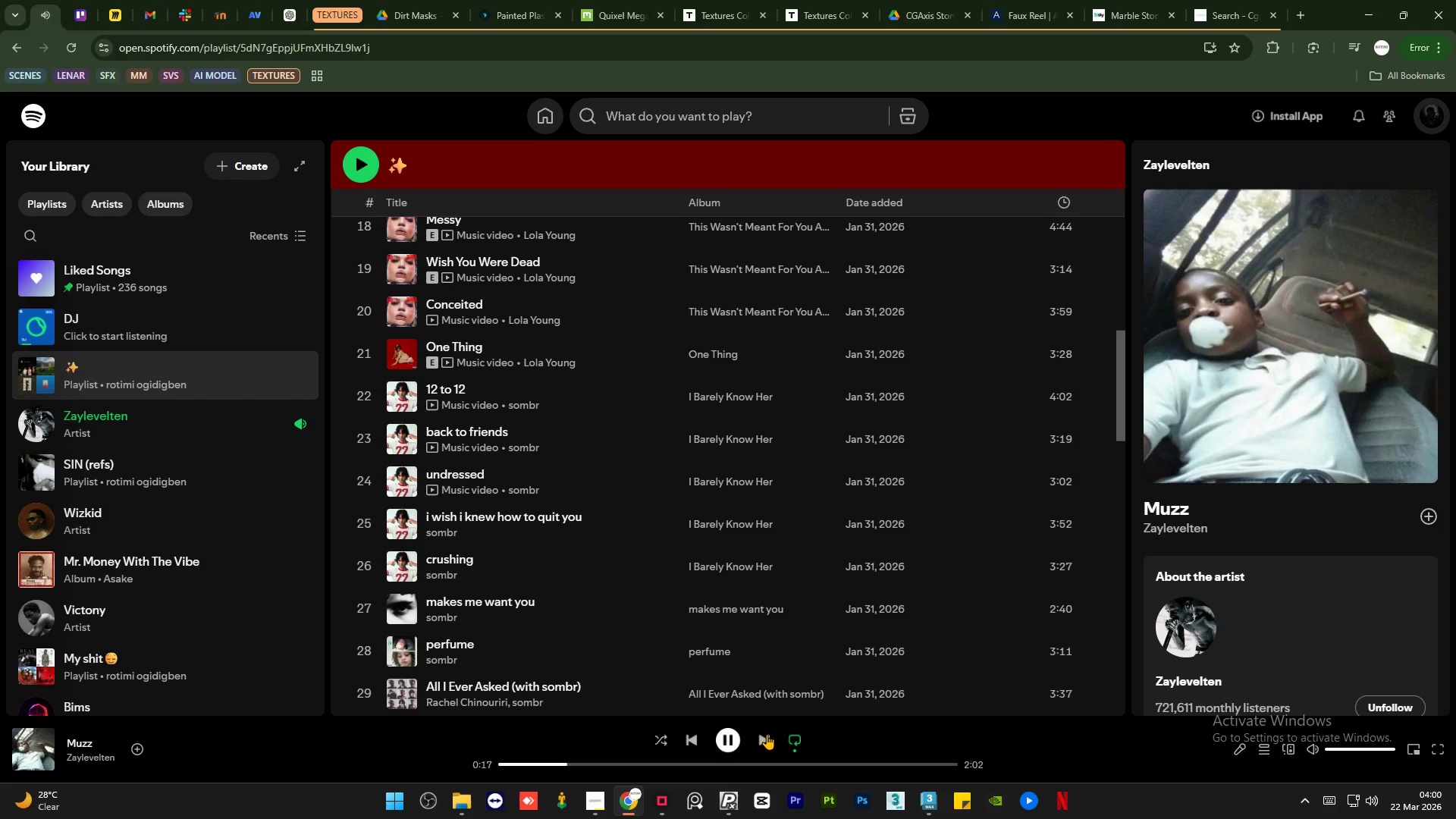 
left_click([766, 735])
 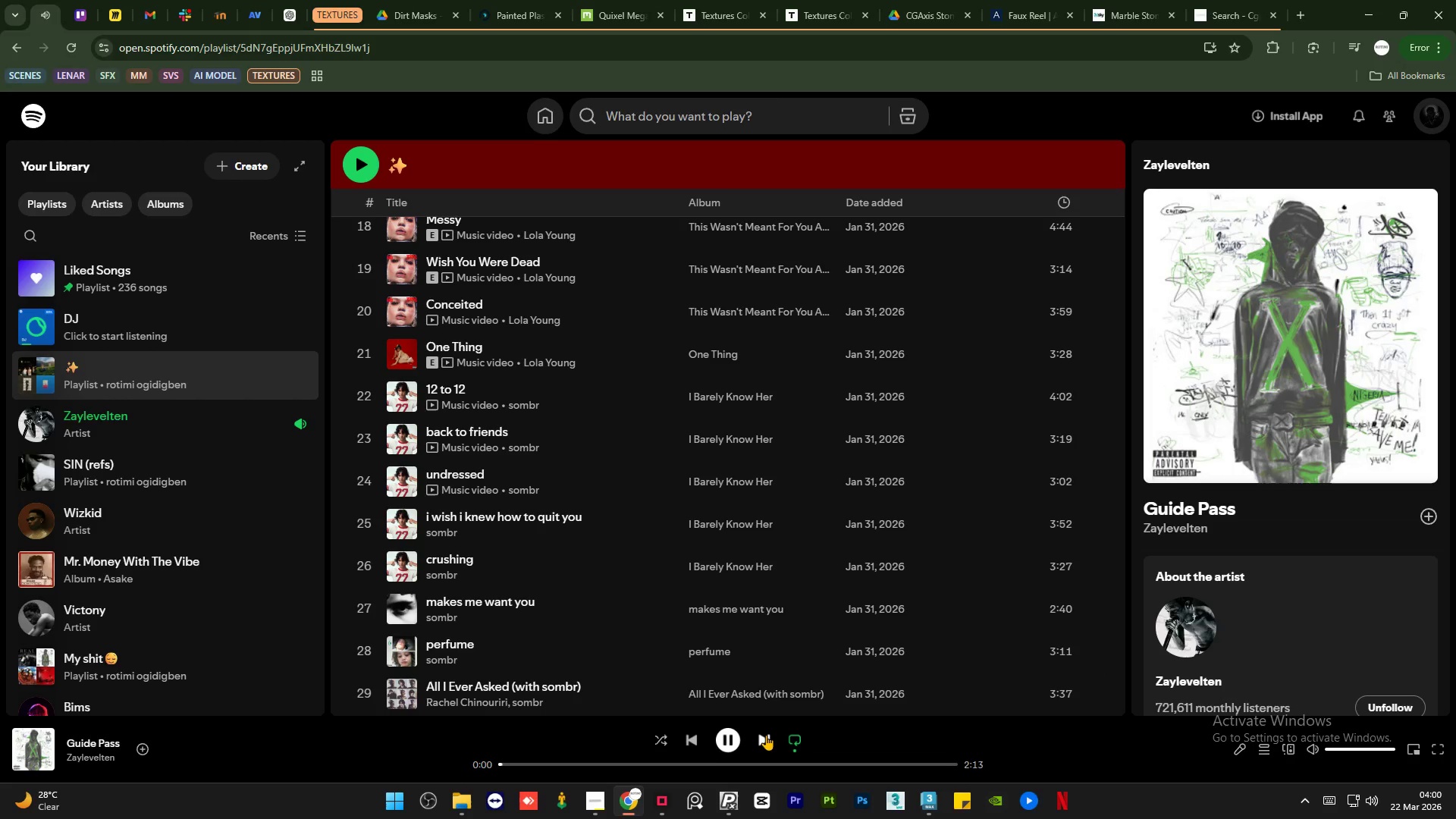 
left_click([766, 735])
 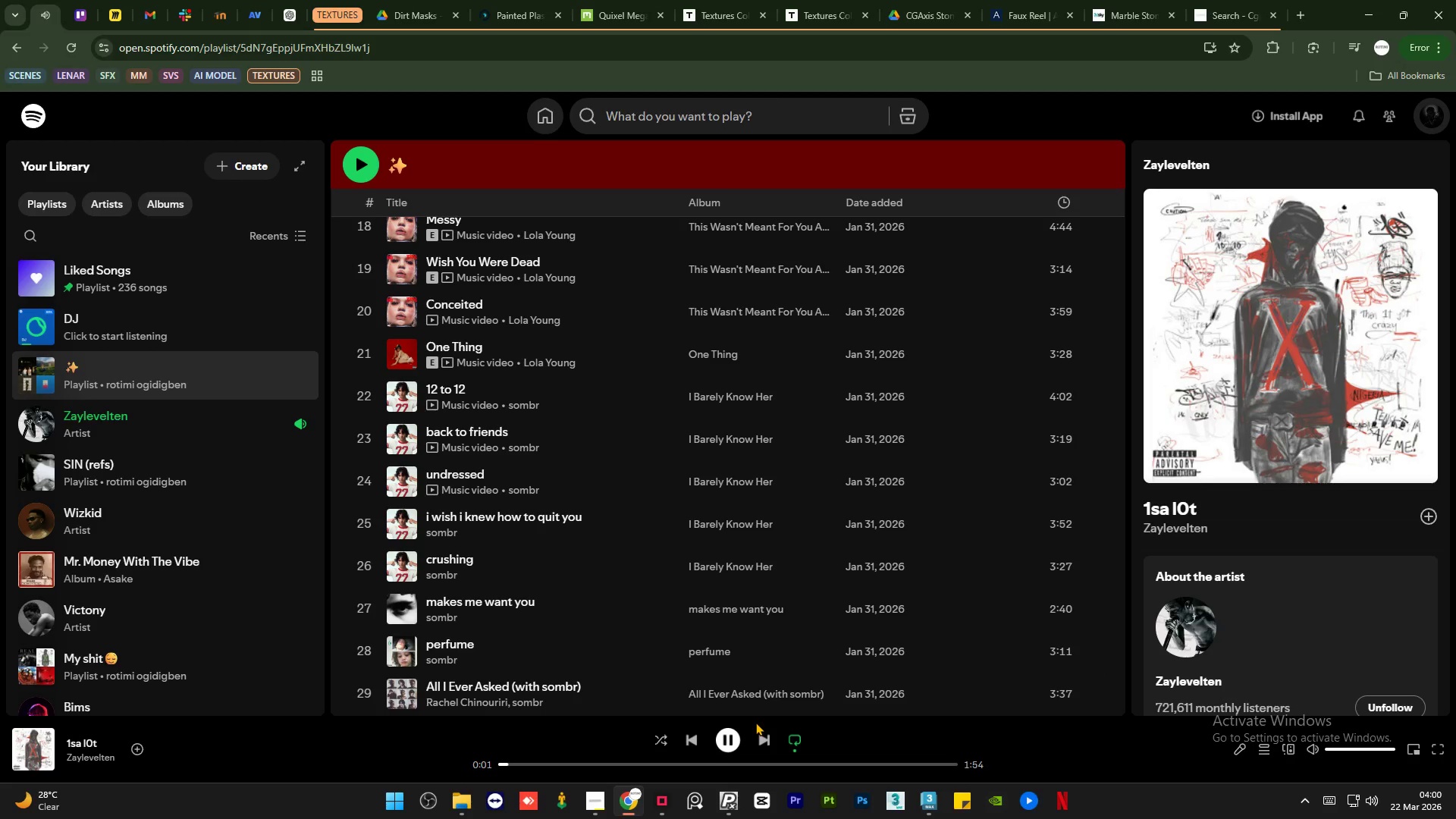 
left_click([758, 733])
 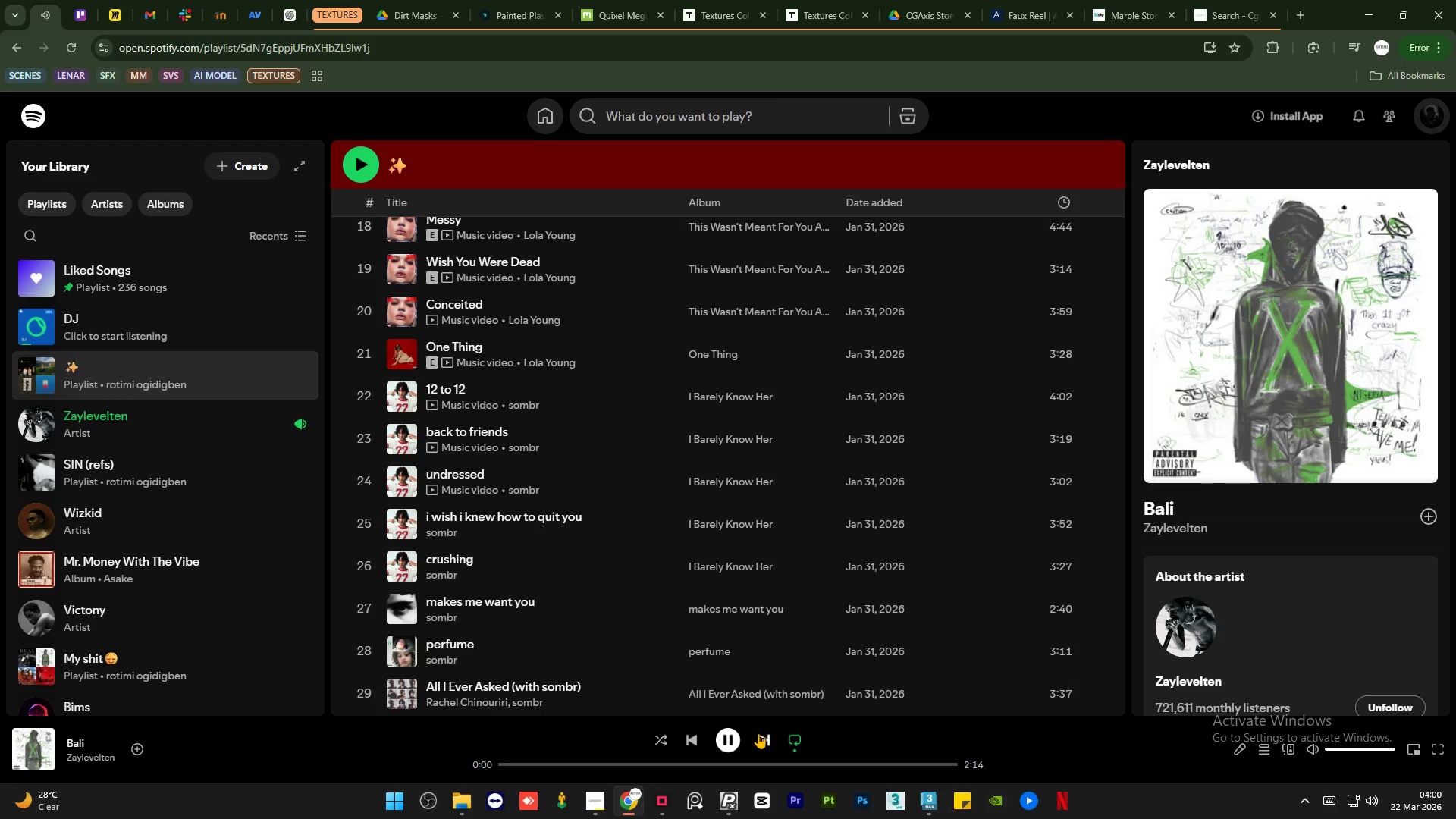 
scroll: coordinate [102, 573], scroll_direction: down, amount: 4.0
 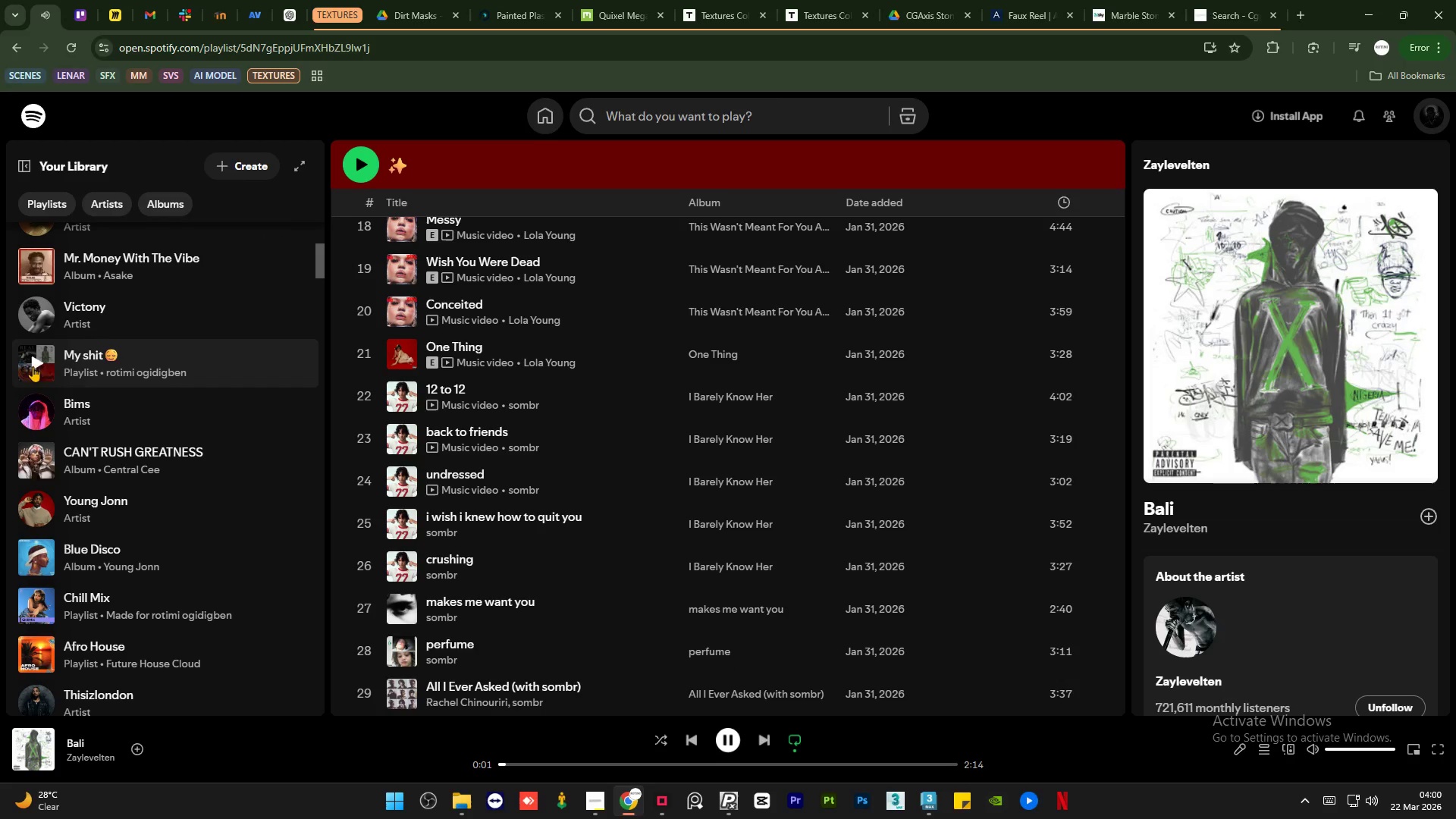 
left_click([34, 356])
 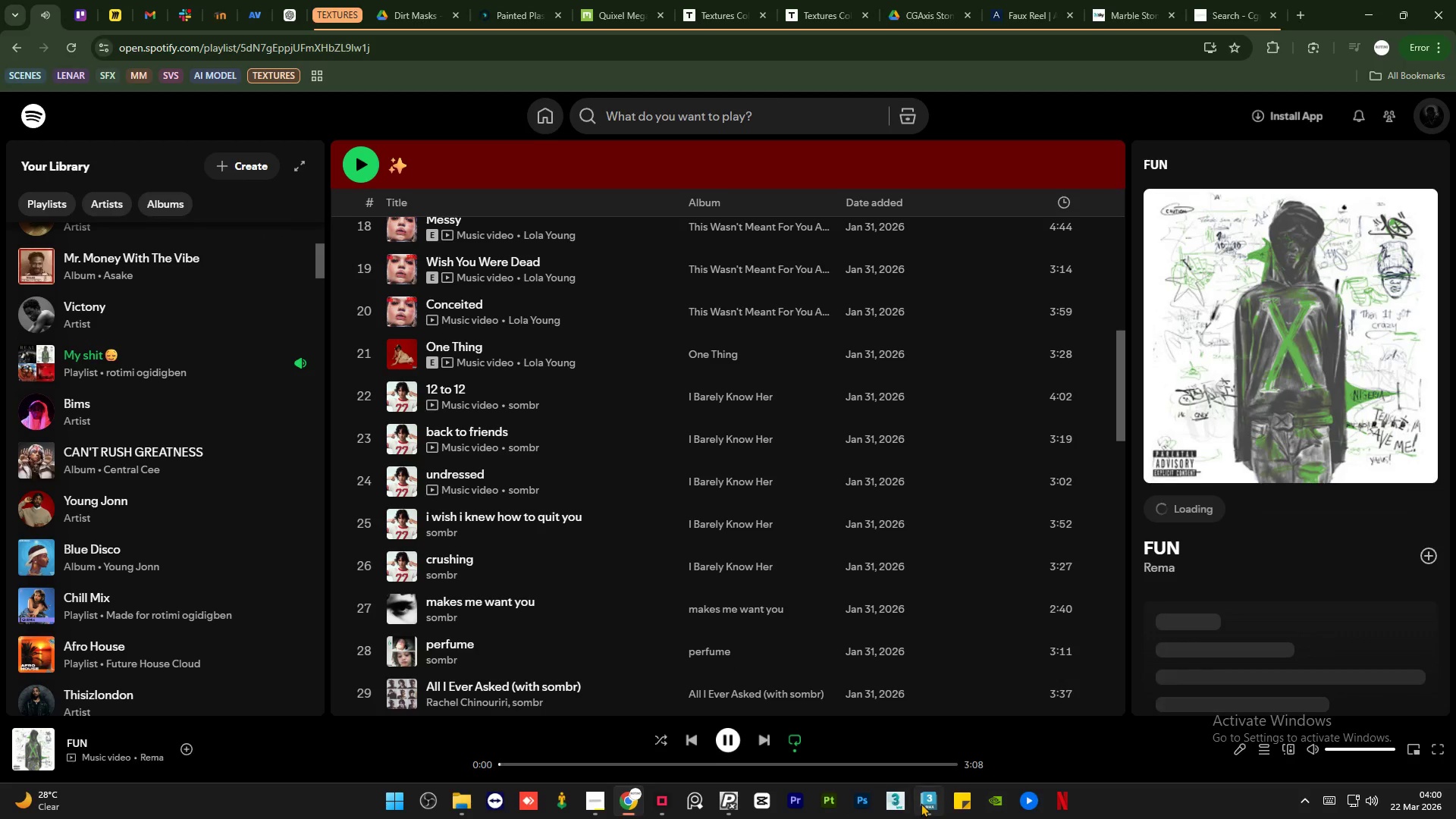 
left_click([921, 803])
 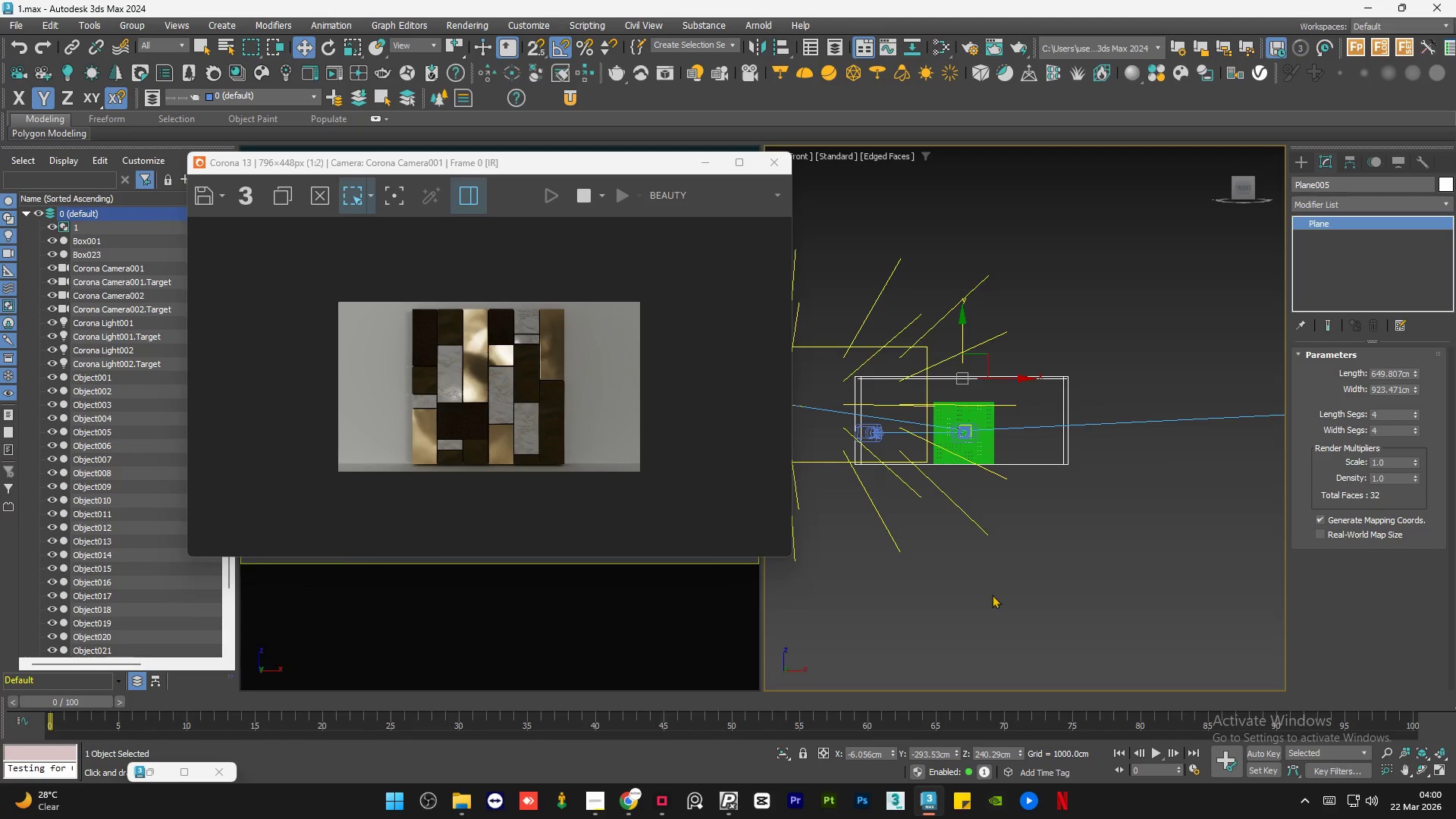 
left_click([1081, 580])
 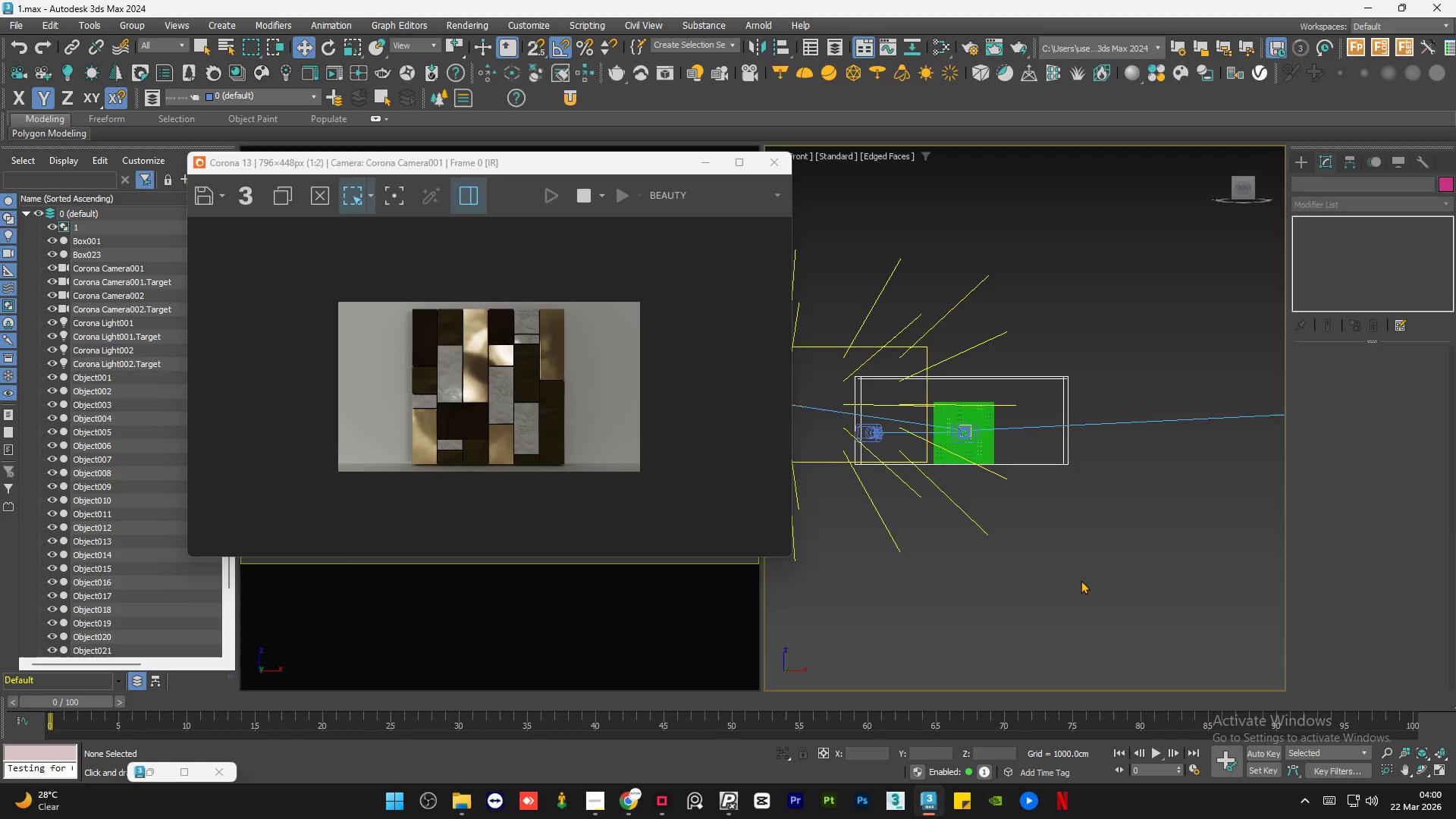 
left_click([1081, 580])
 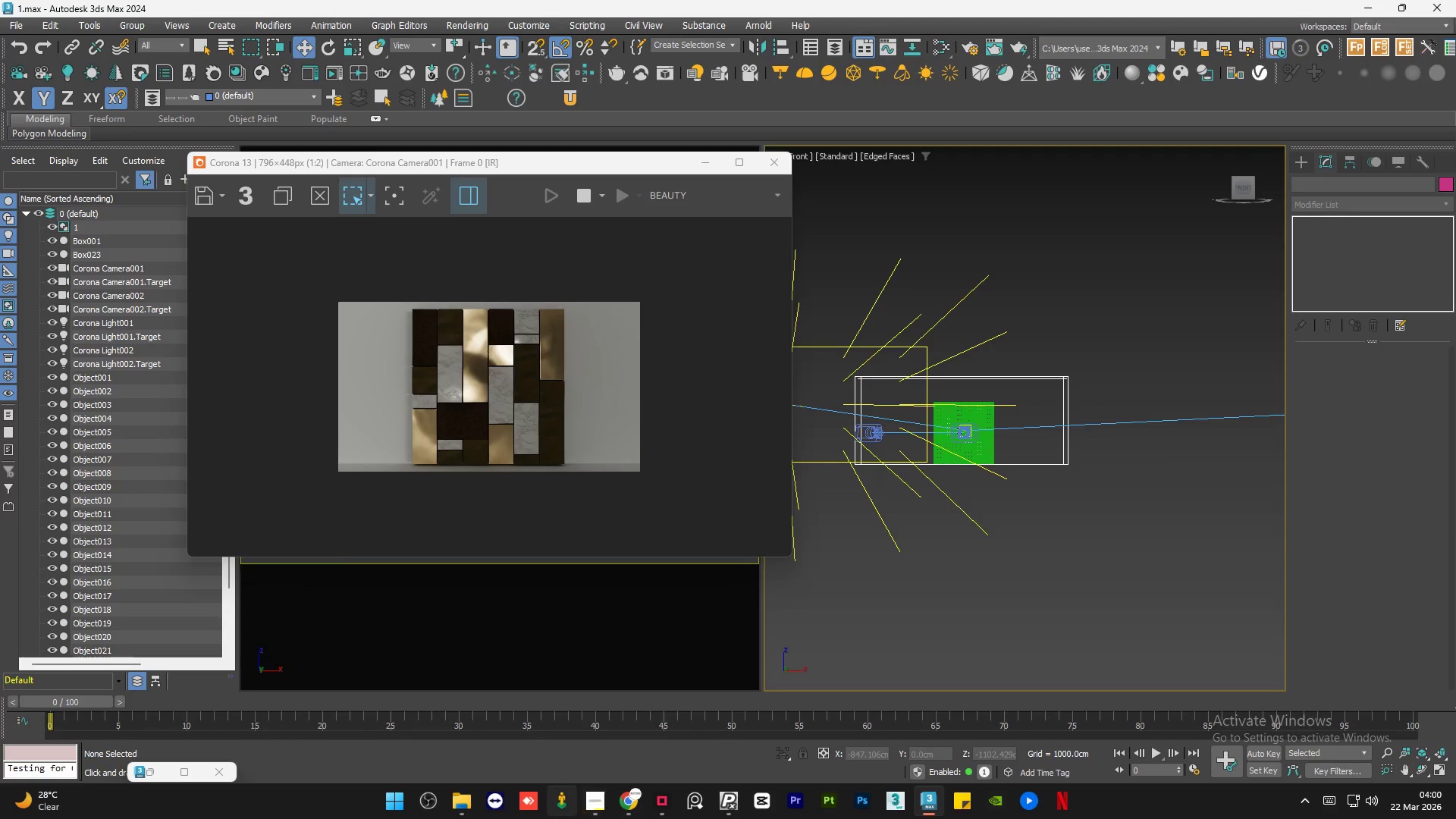 
left_click([589, 811])